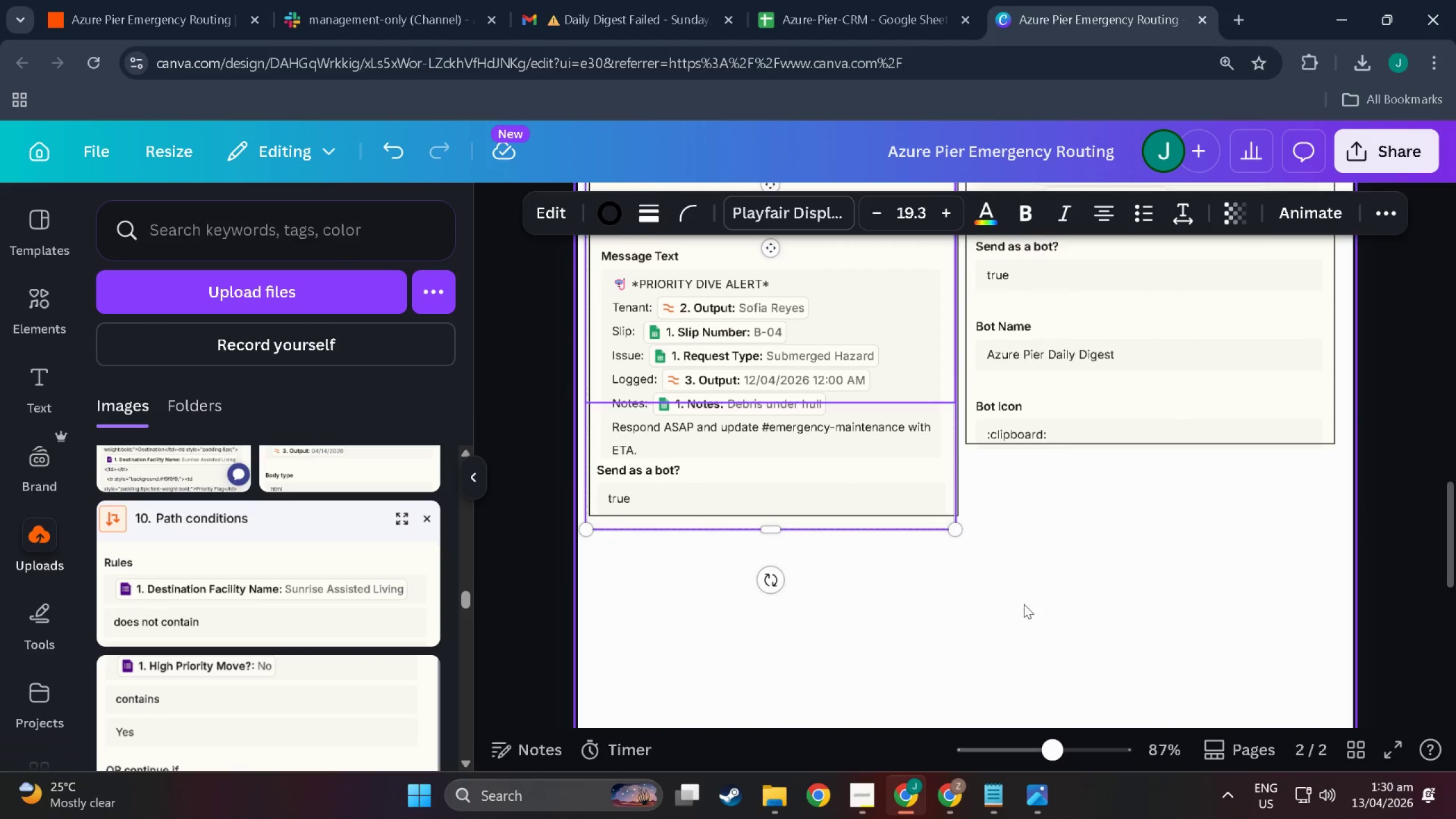 
left_click([793, 495])
 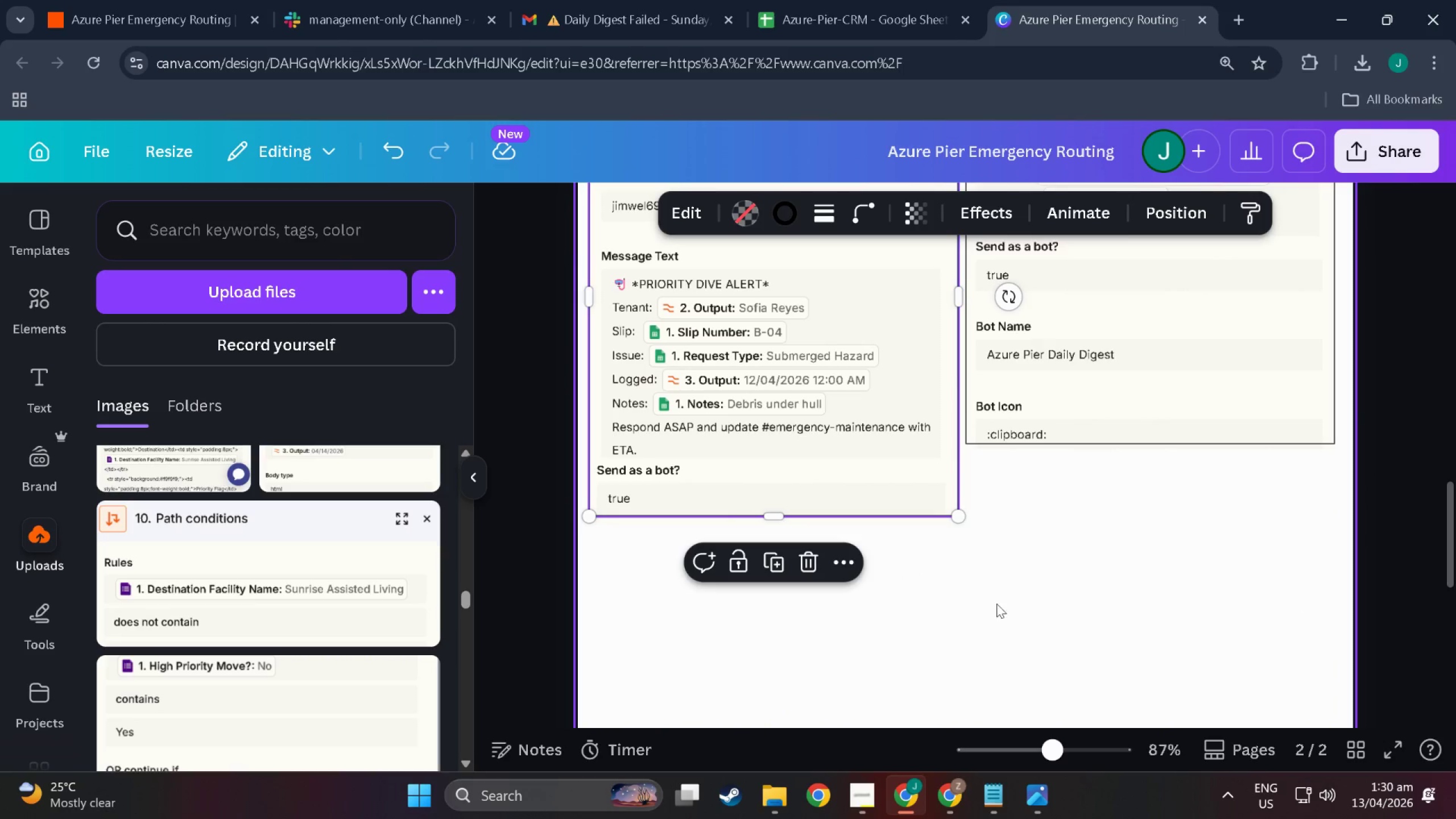 
left_click([1011, 606])
 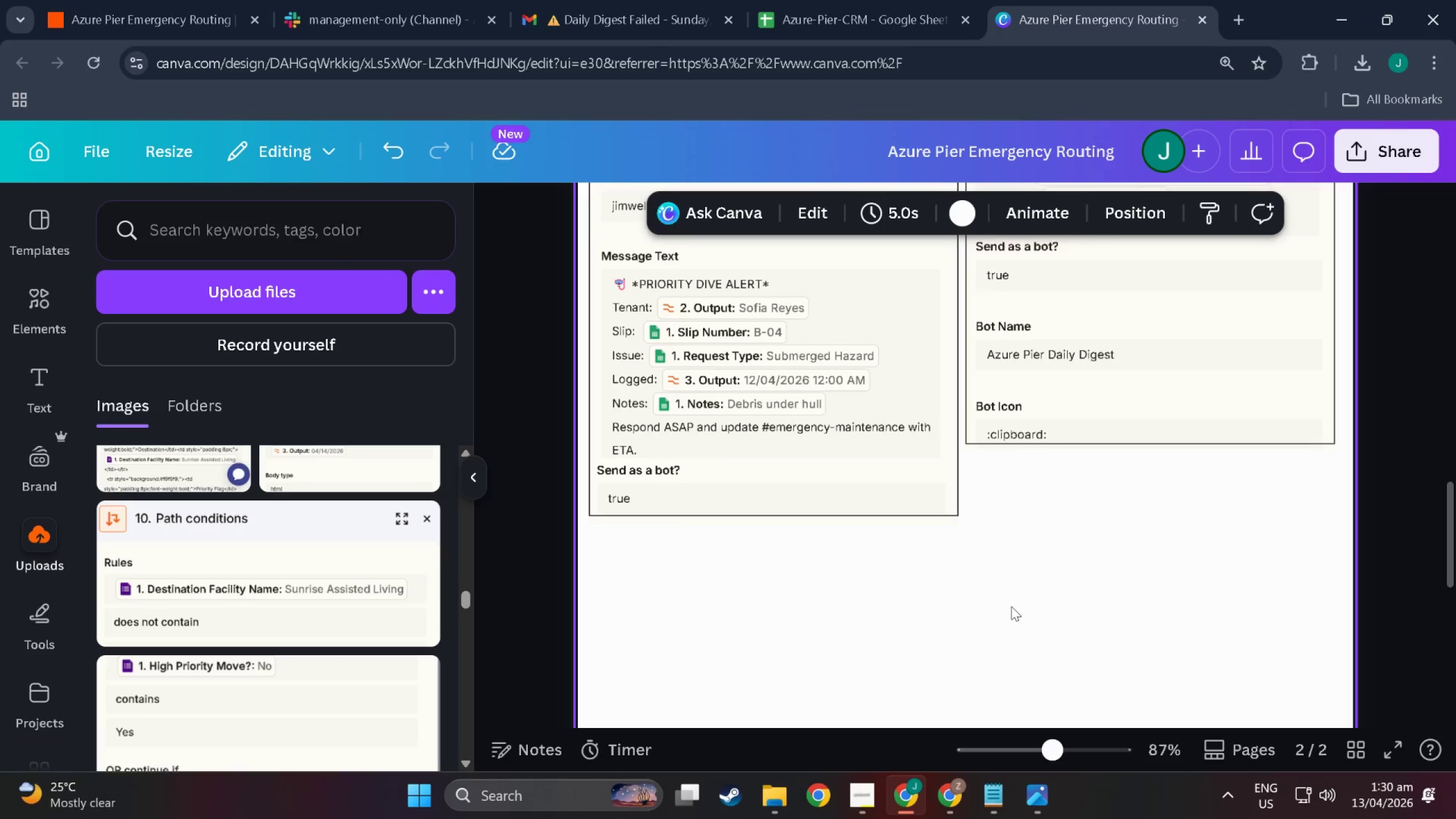 
scroll: coordinate [1011, 606], scroll_direction: up, amount: 8.0
 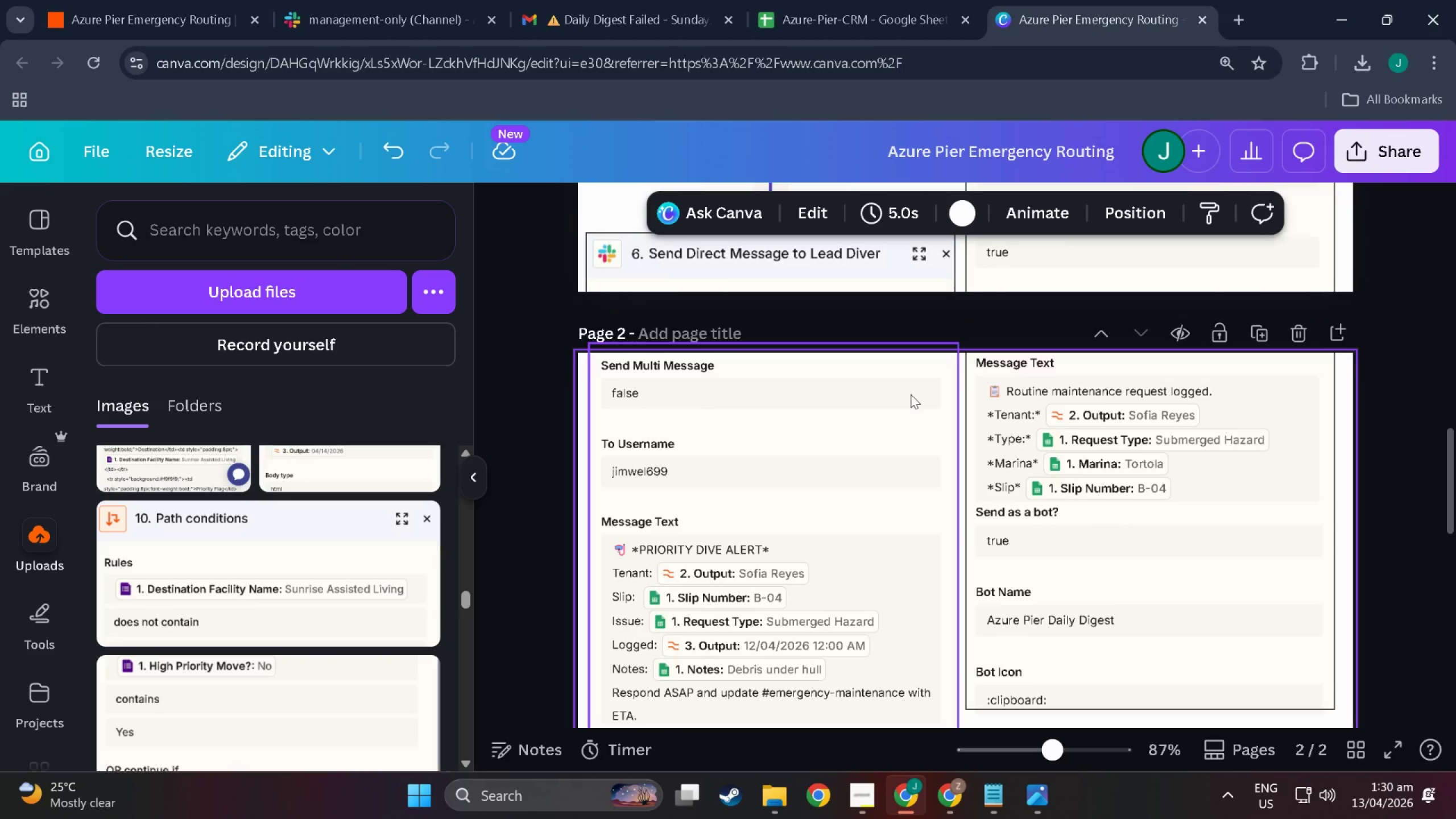 
left_click_drag(start_coordinate=[916, 395], to_coordinate=[909, 327])
 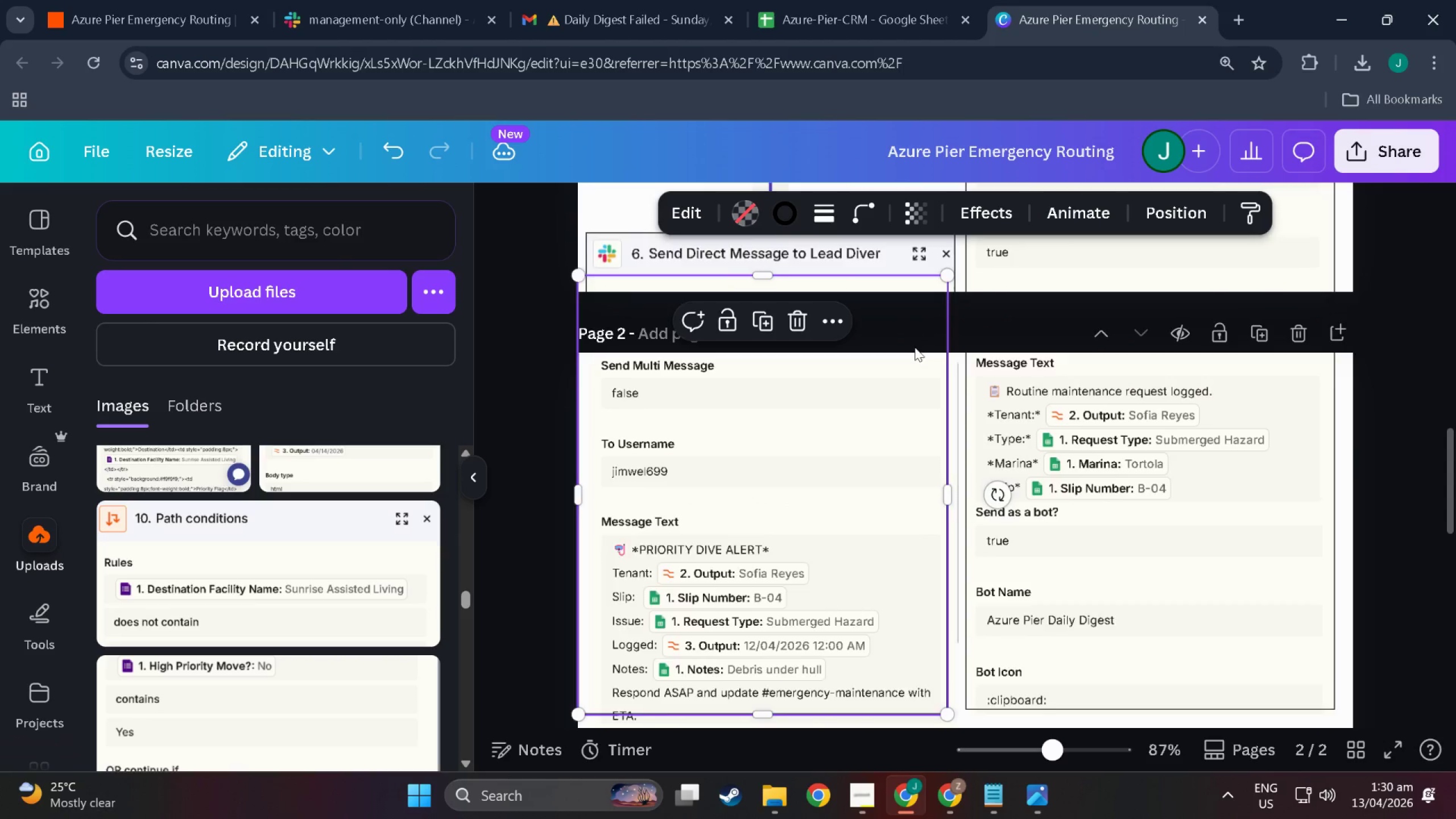 
scroll: coordinate [917, 384], scroll_direction: up, amount: 3.0
 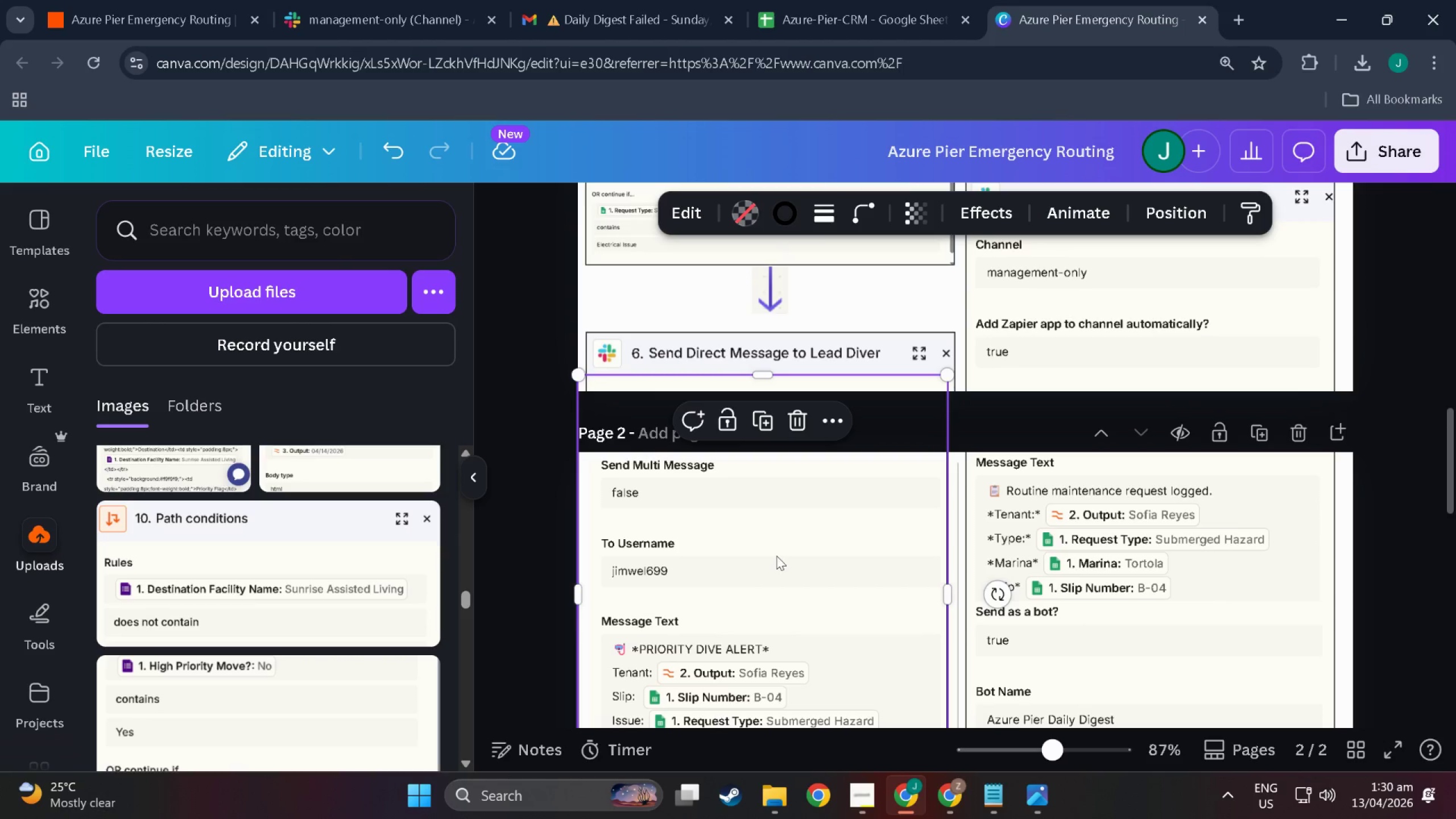 
left_click_drag(start_coordinate=[776, 556], to_coordinate=[1102, 530])
 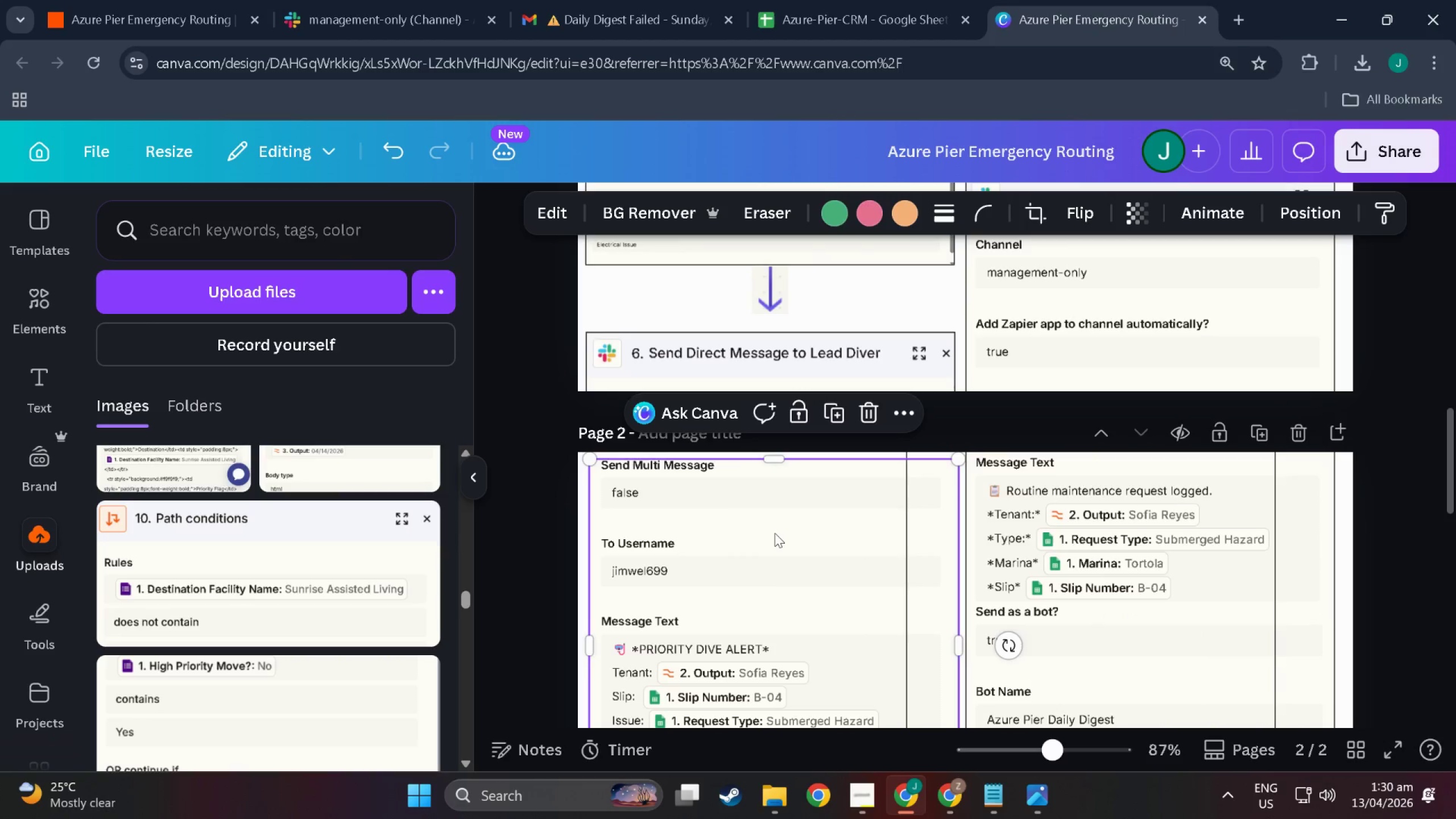 
hold_key(key=ControlLeft, duration=1.52)
 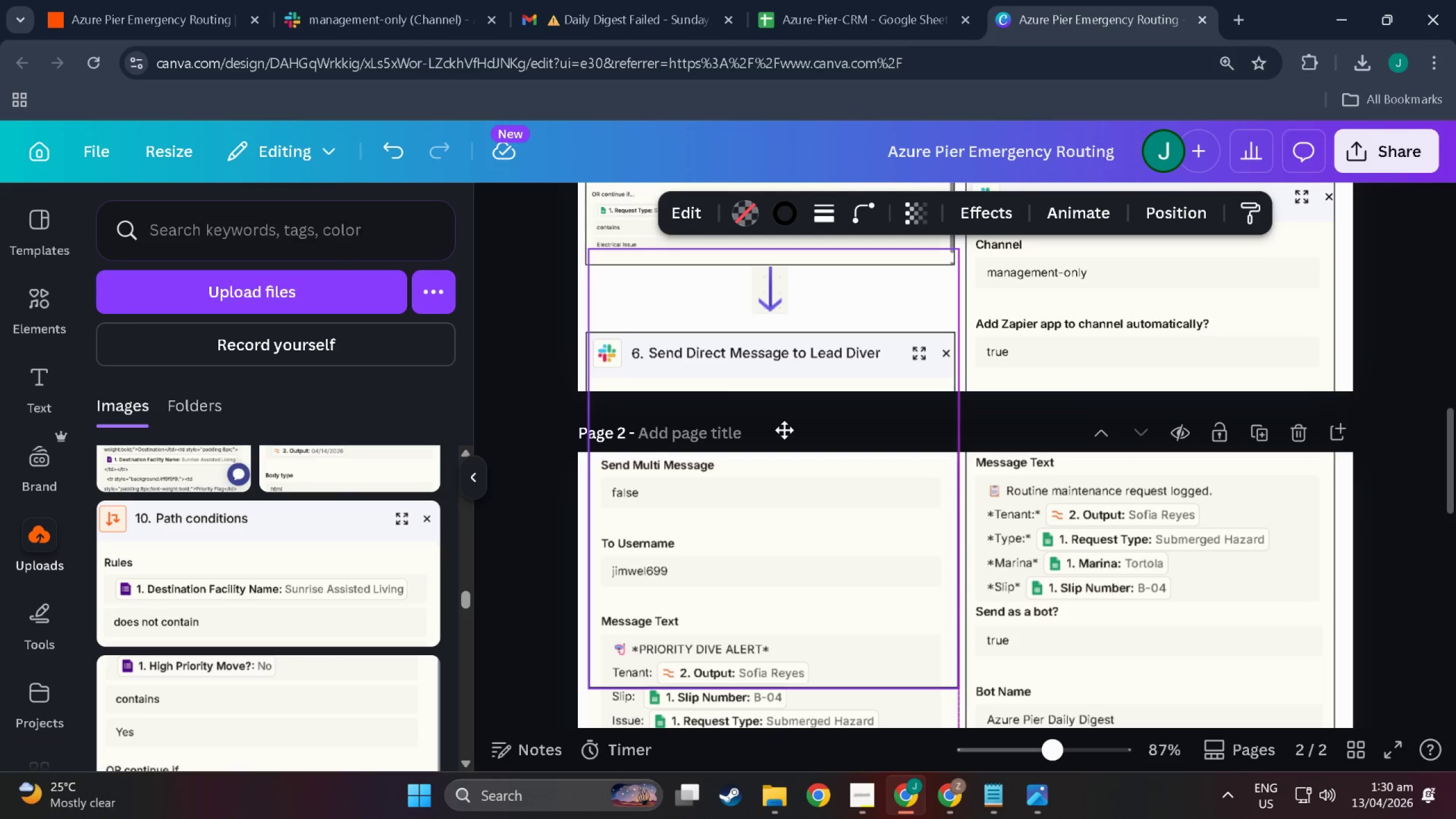 
hold_key(key=ControlLeft, duration=0.4)
 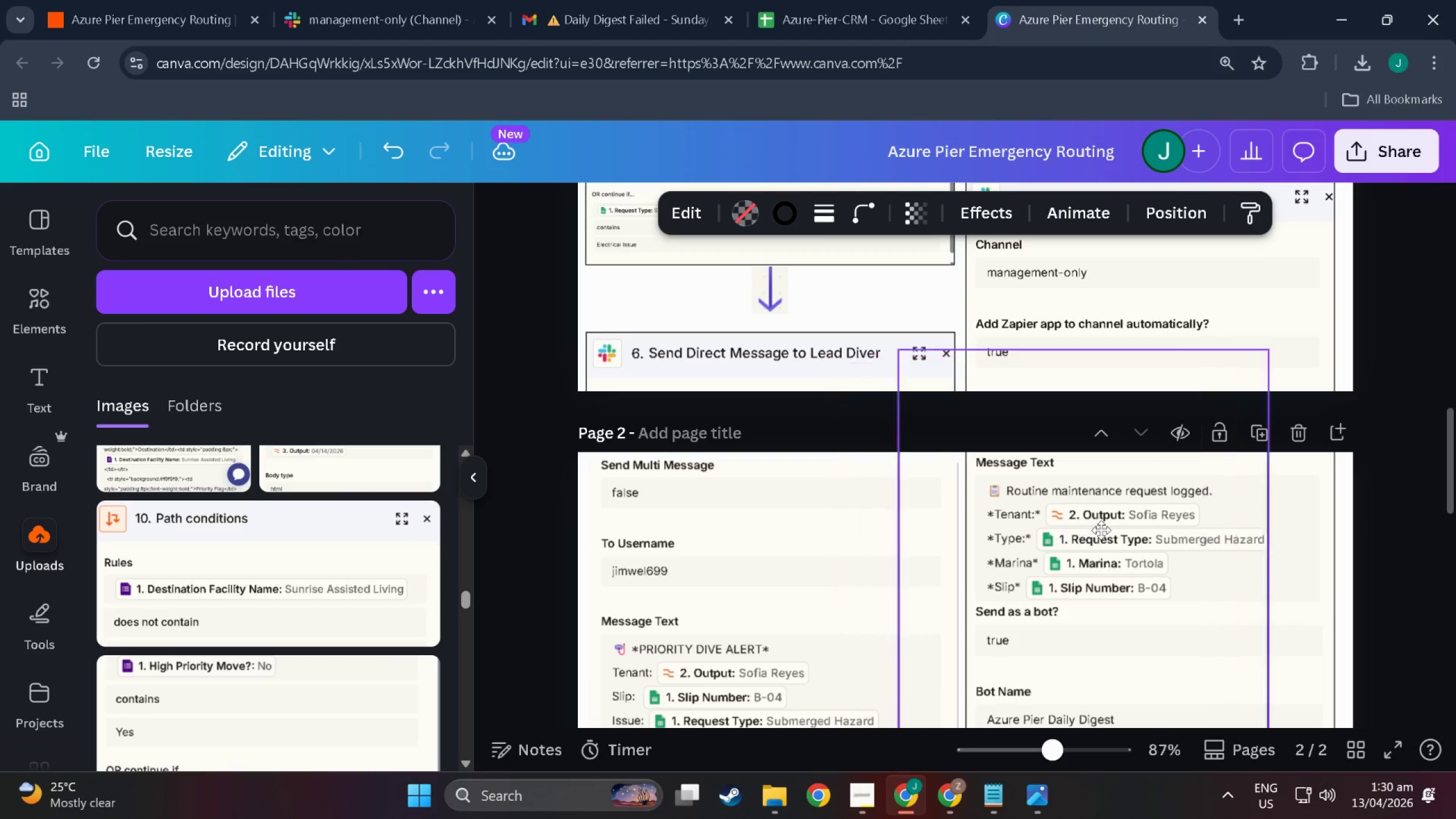 
left_click([775, 533])
 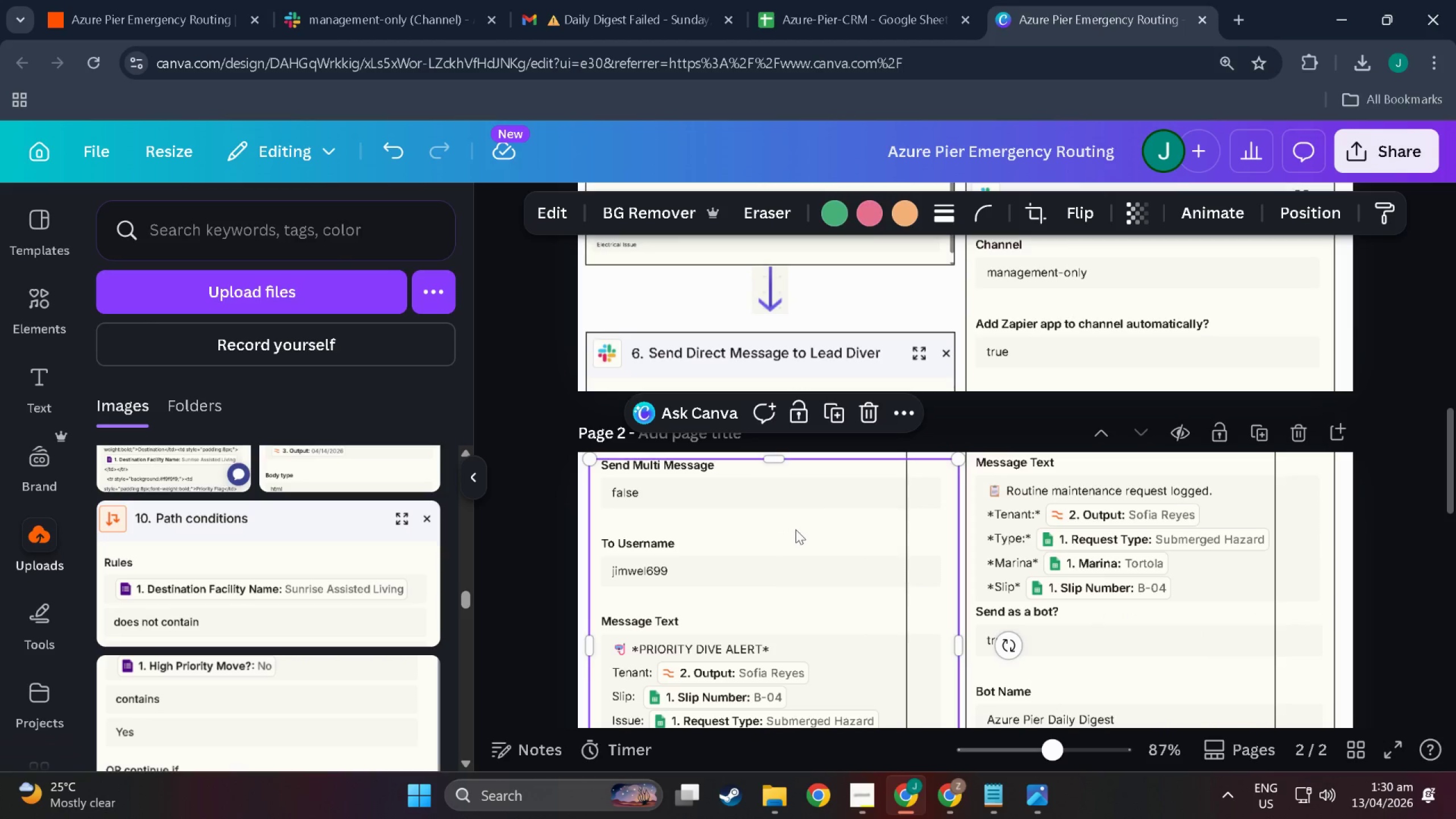 
left_click_drag(start_coordinate=[796, 528], to_coordinate=[791, 522])
 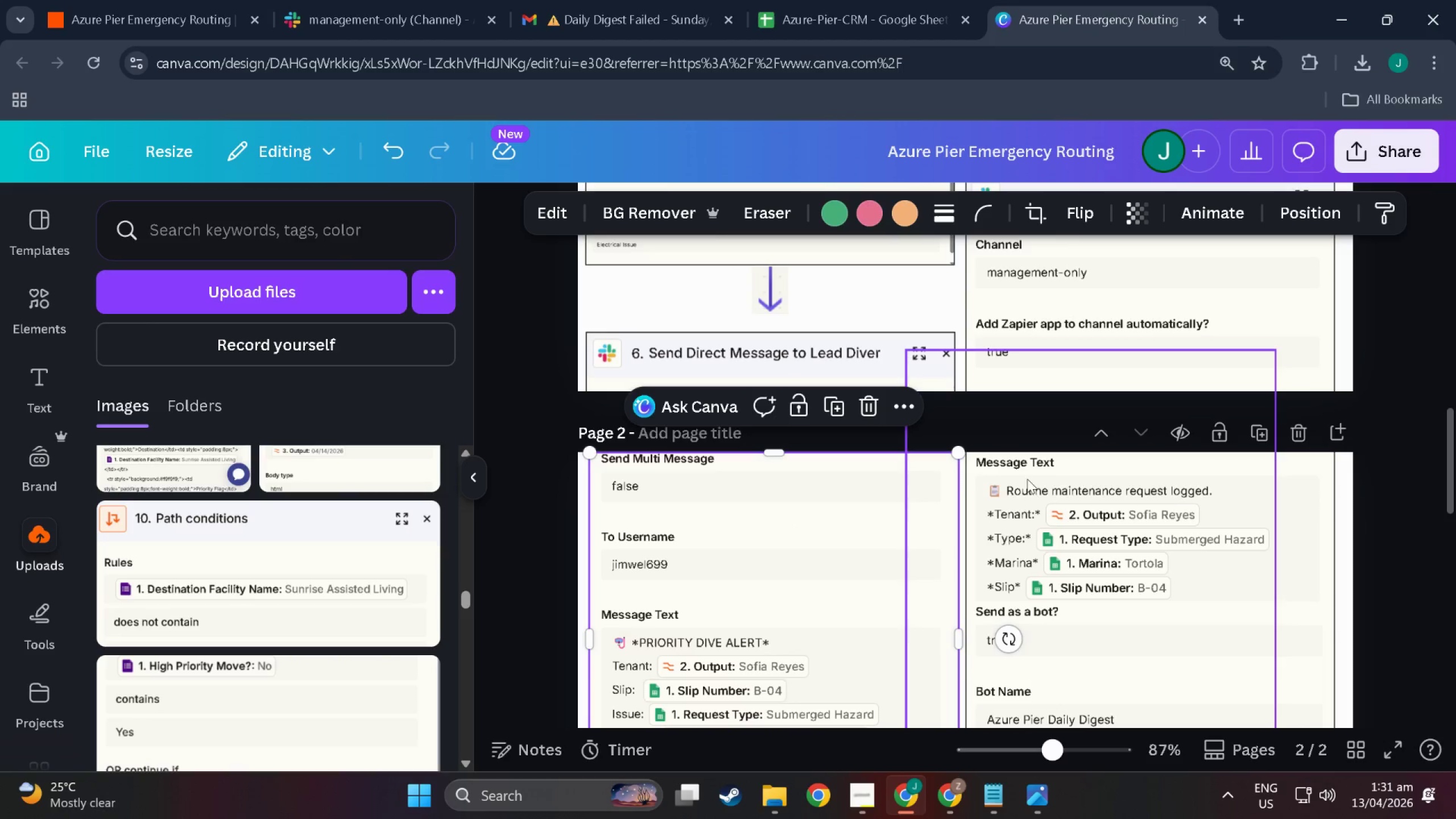 
hold_key(key=ControlLeft, duration=1.53)
 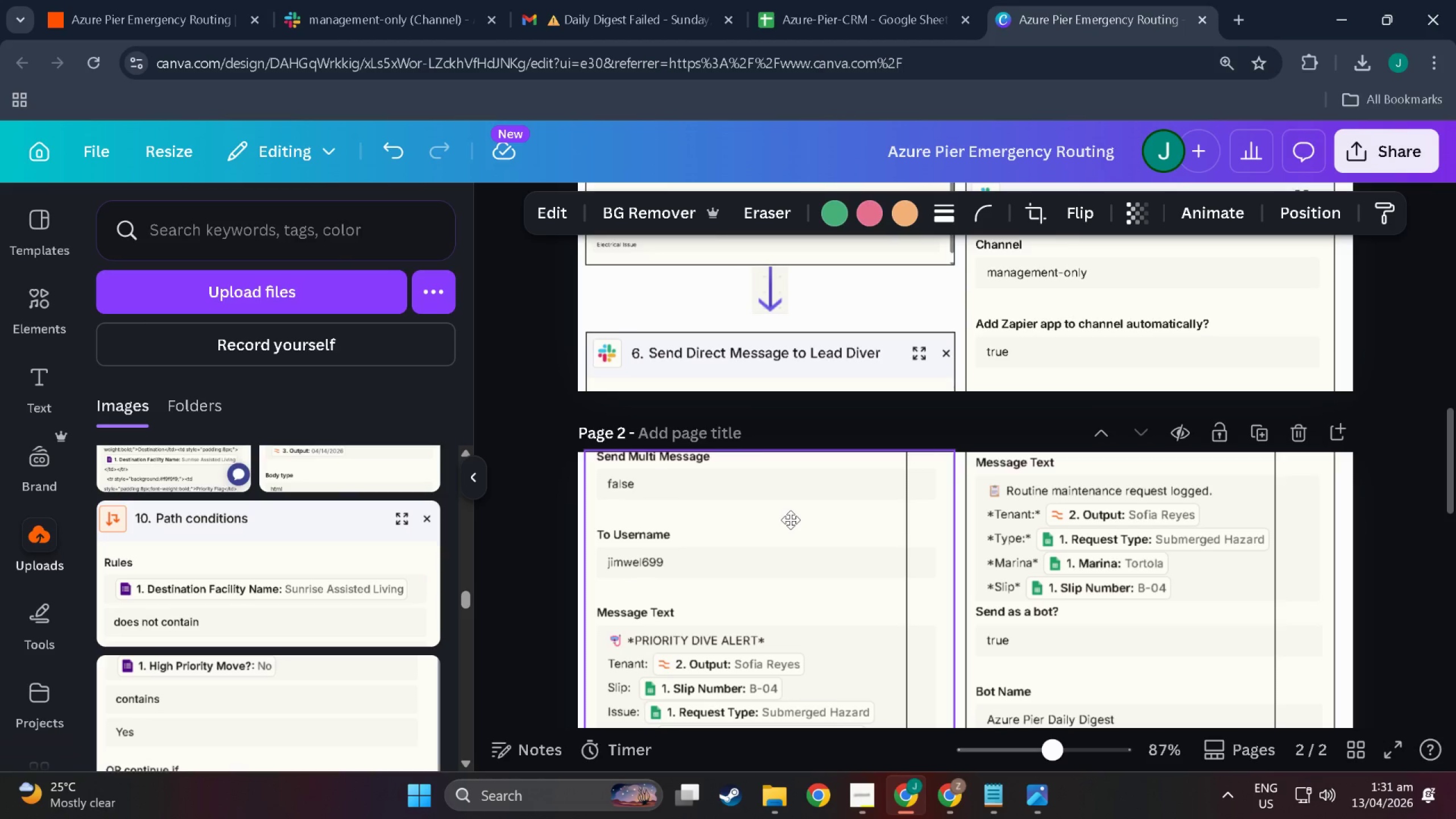 
hold_key(key=ControlLeft, duration=1.53)
 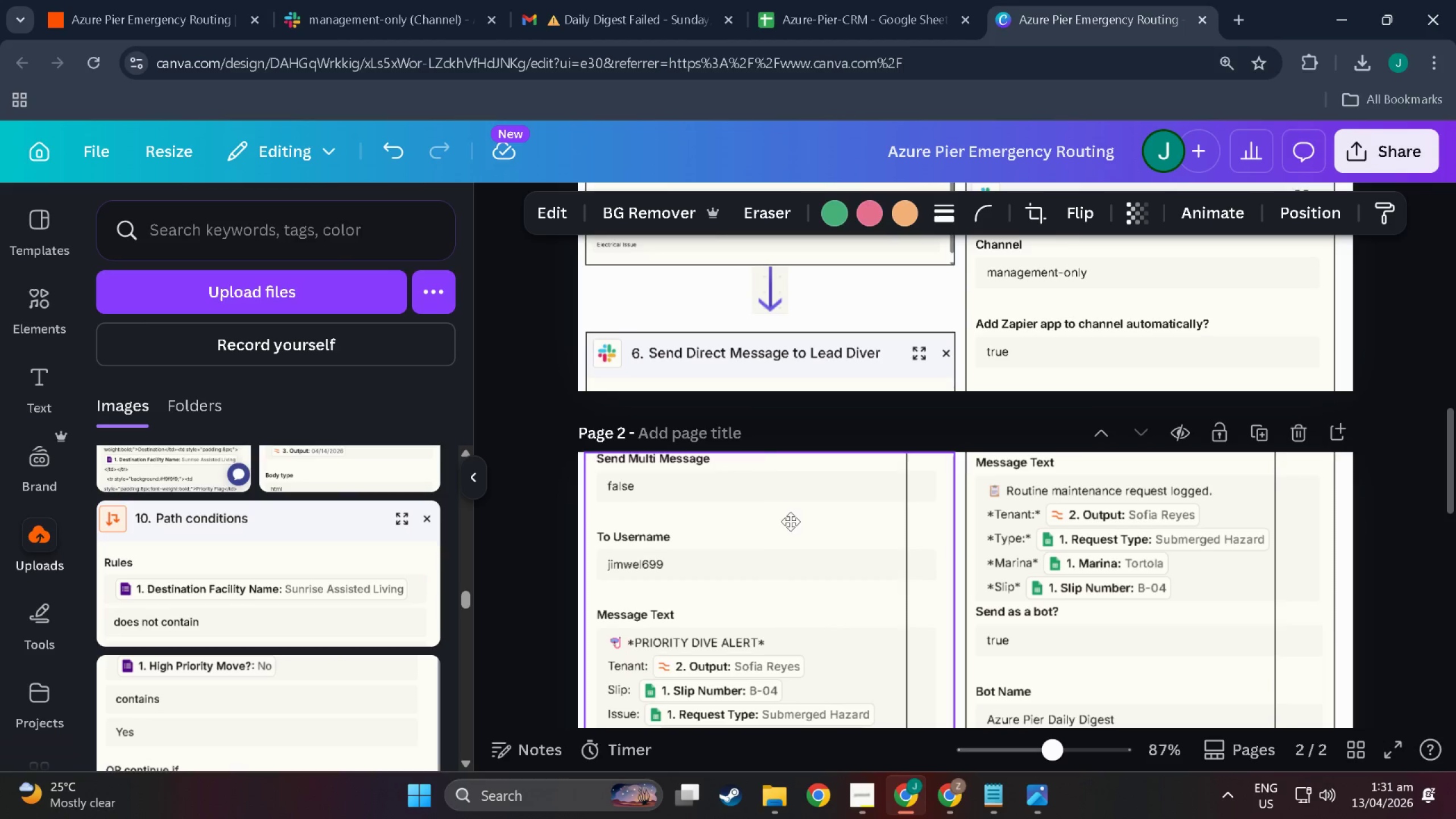 
hold_key(key=ControlLeft, duration=0.78)
 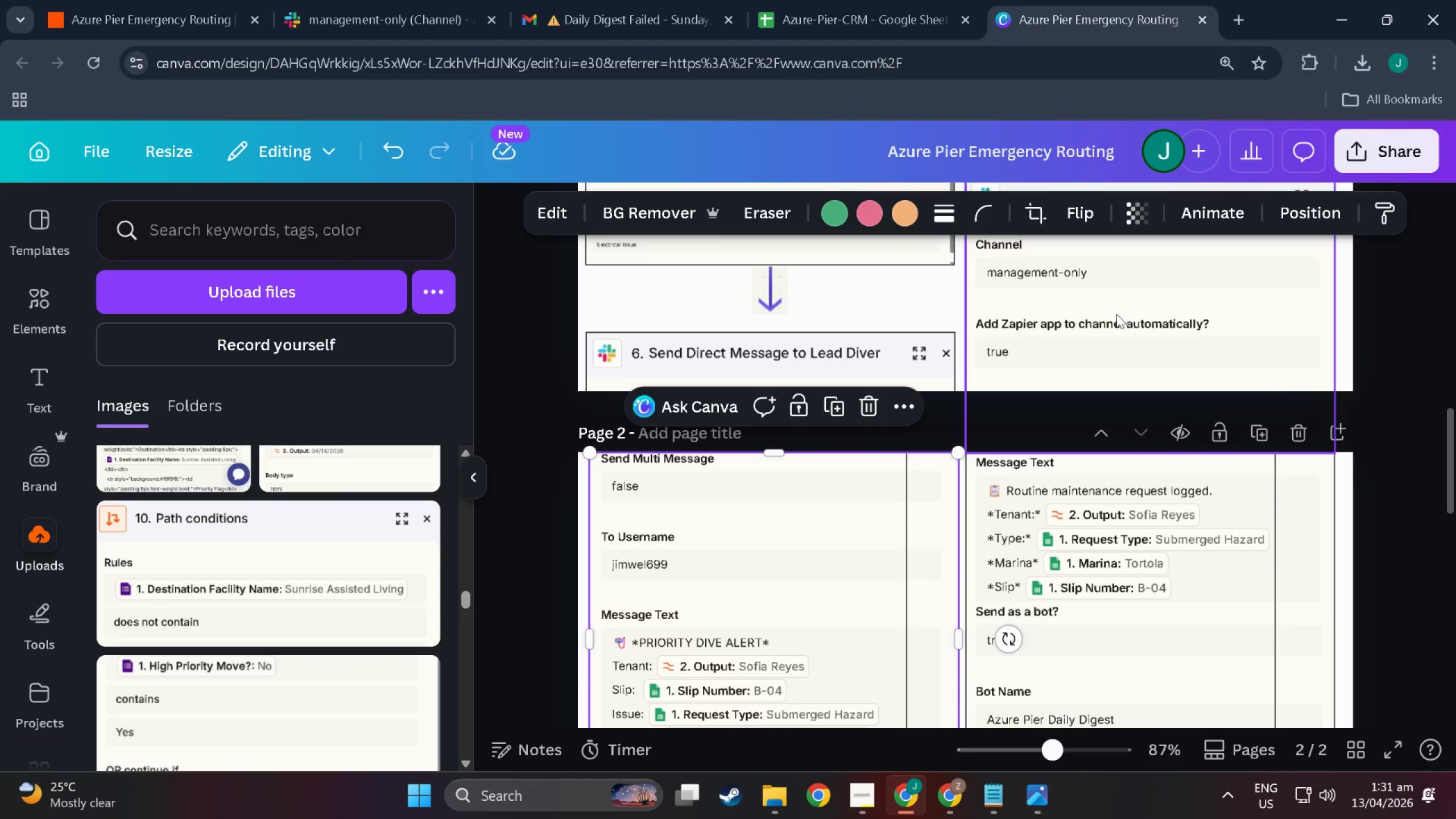 
left_click_drag(start_coordinate=[1194, 305], to_coordinate=[927, 445])
 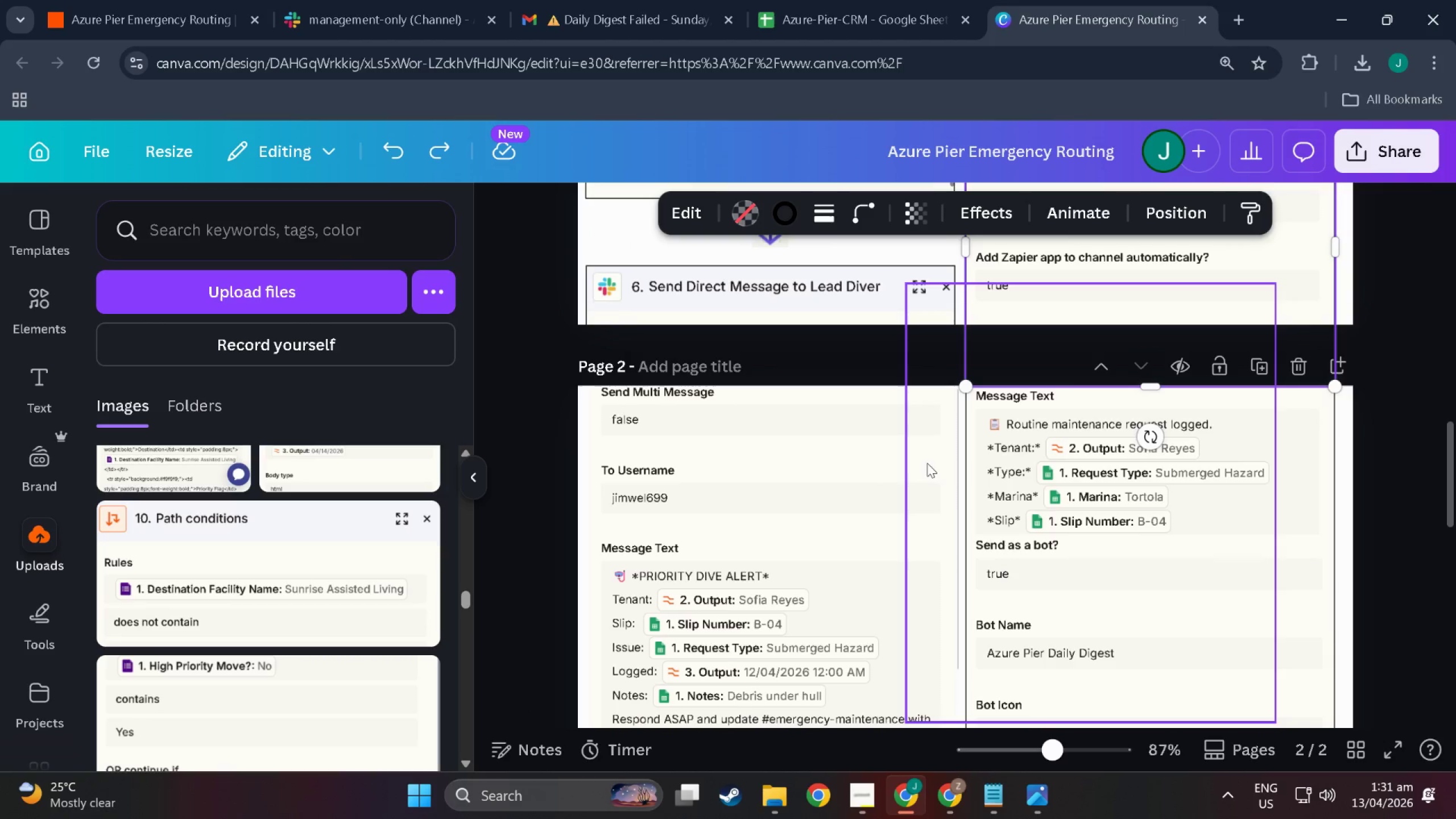 
scroll: coordinate [863, 532], scroll_direction: down, amount: 8.0
 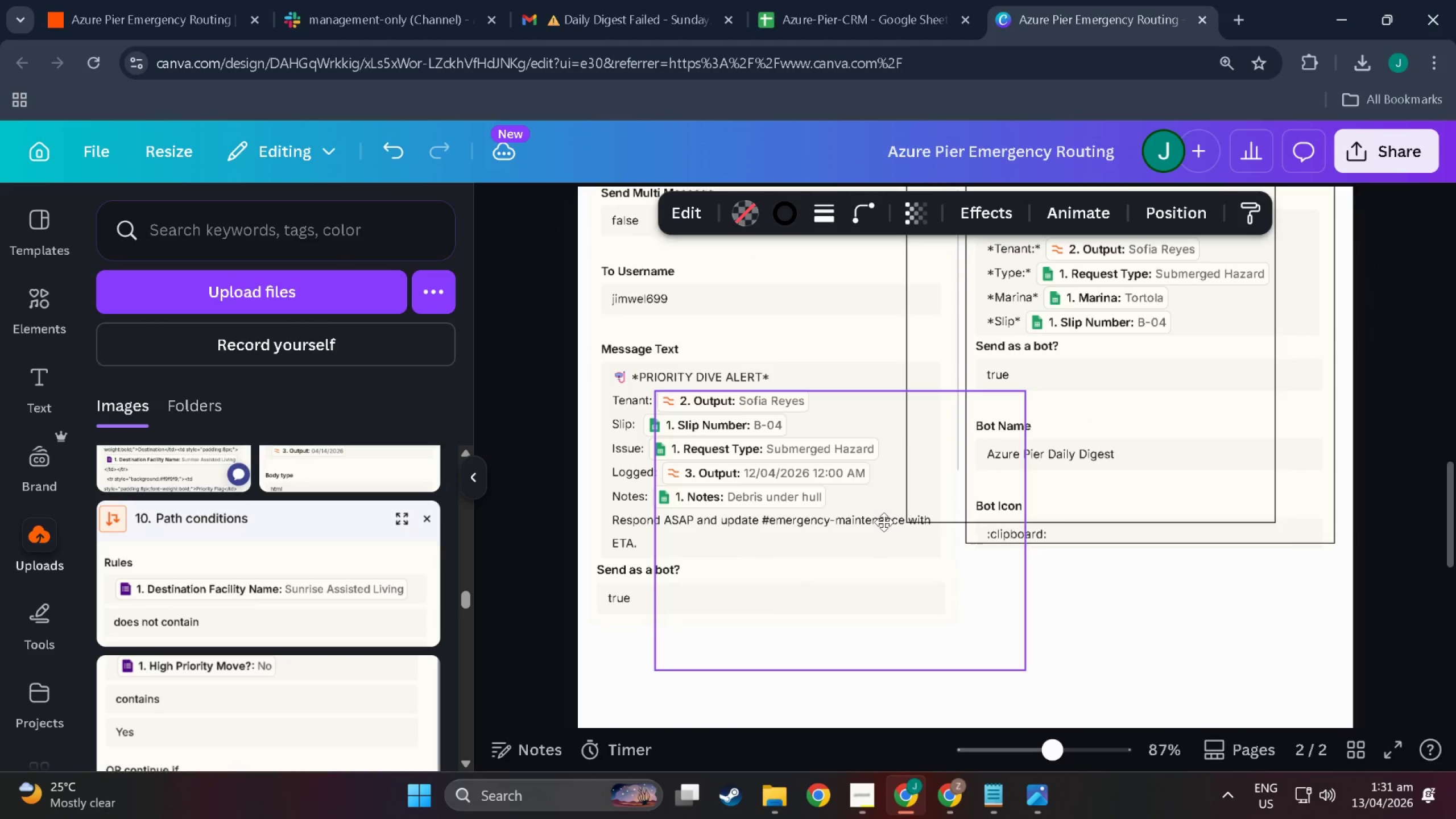 
scroll: coordinate [920, 443], scroll_direction: up, amount: 6.0
 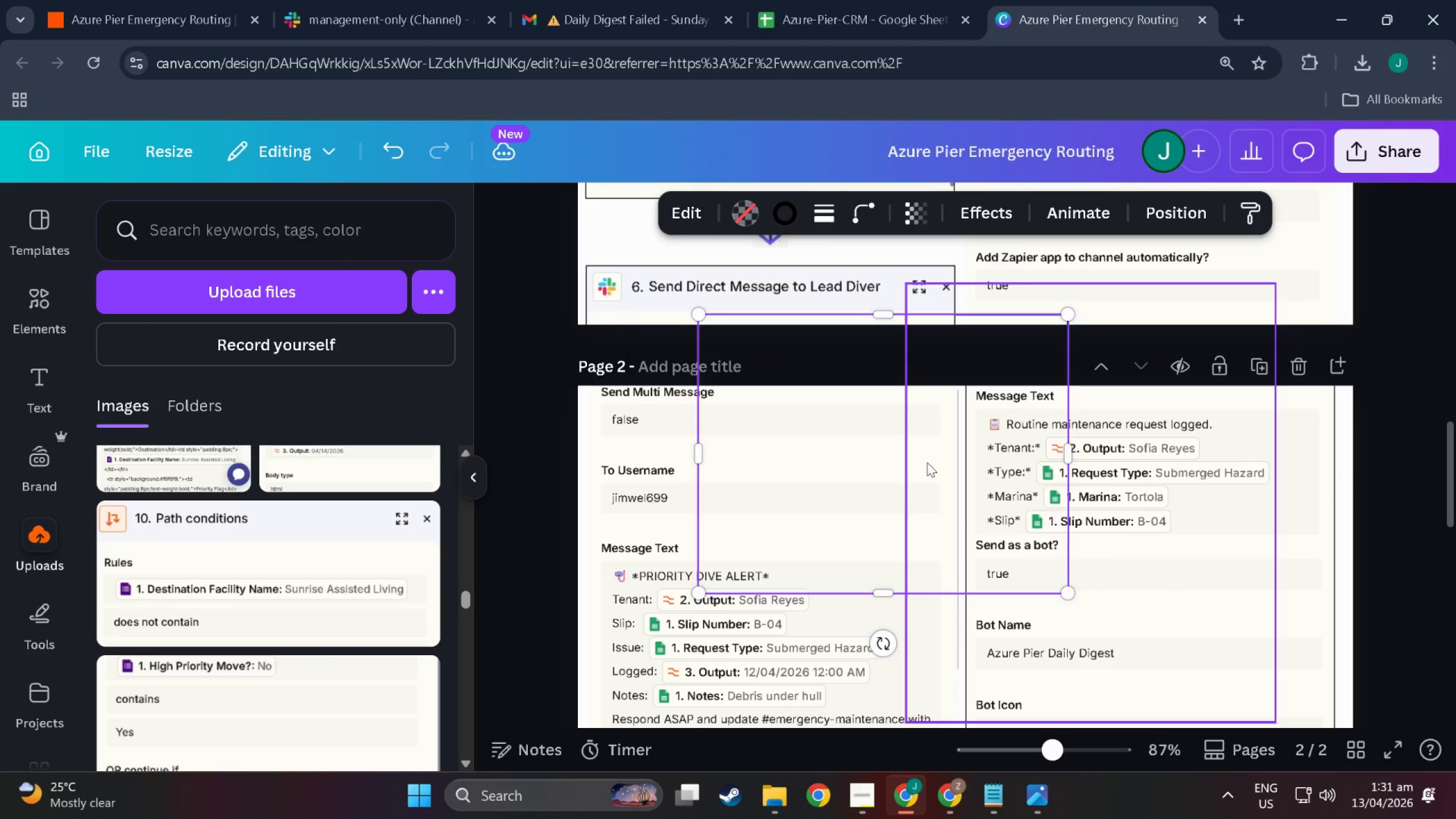 
key(Control+Z)
 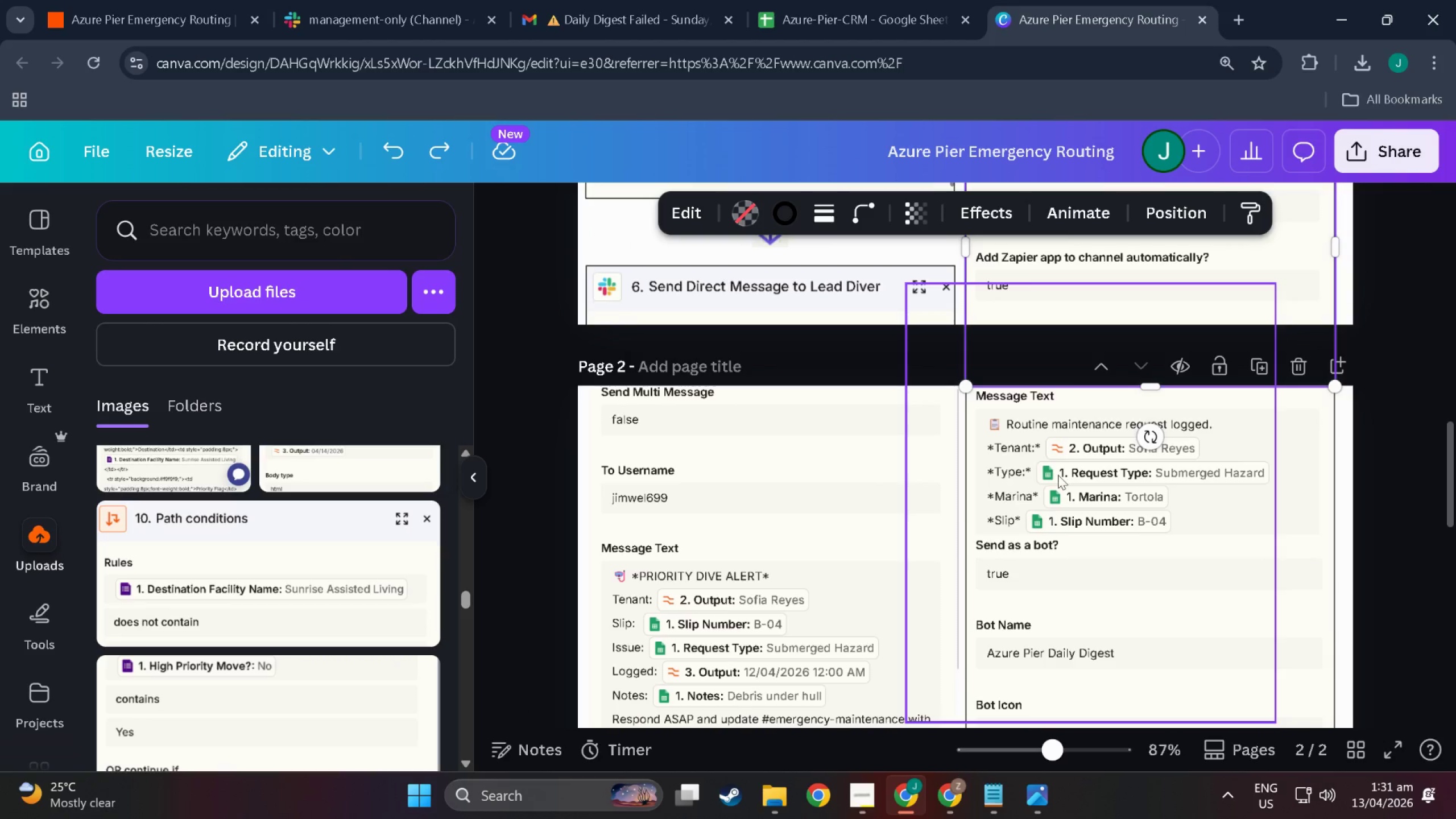 
left_click([1058, 474])
 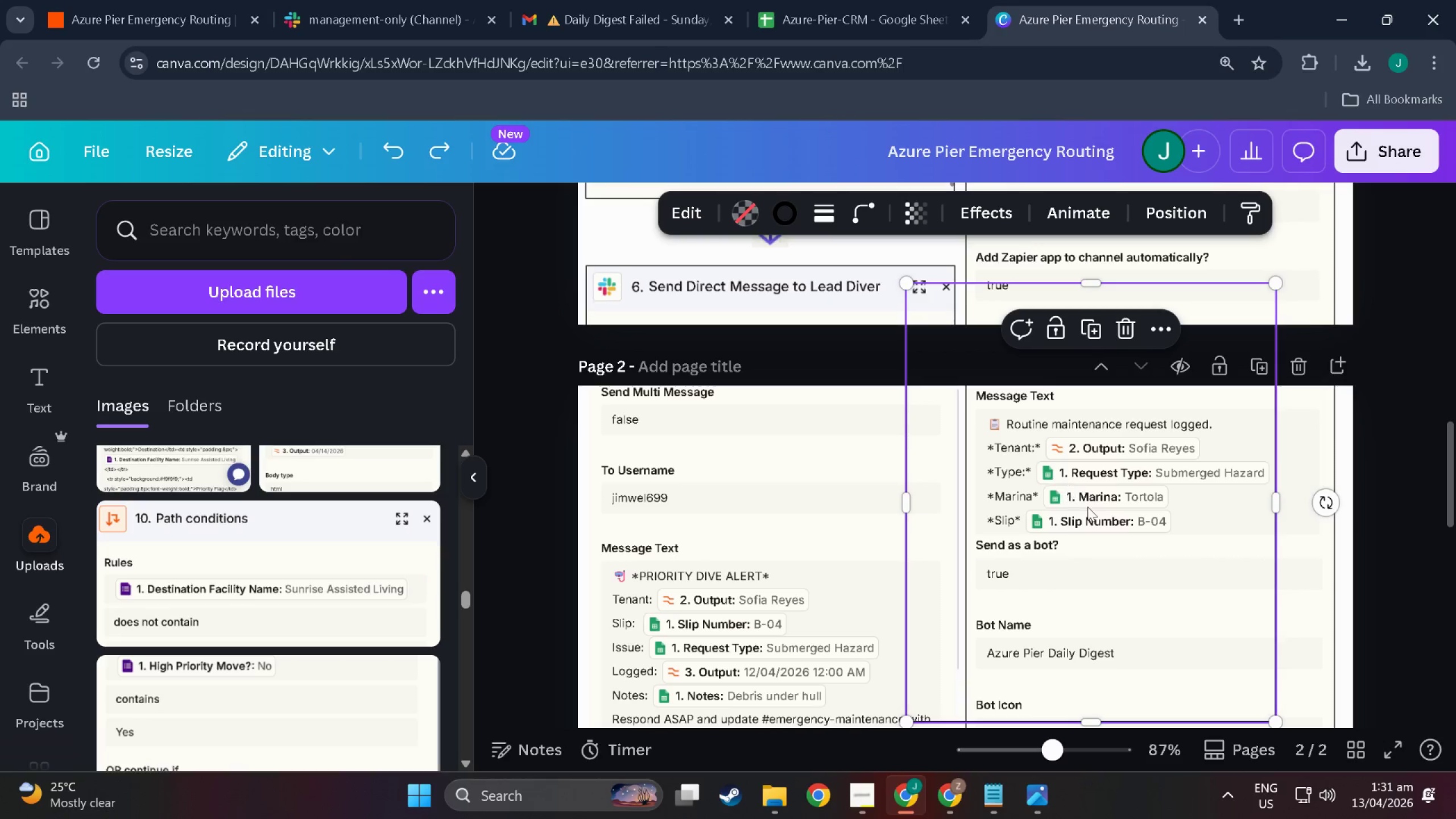 
left_click_drag(start_coordinate=[1087, 507], to_coordinate=[767, 582])
 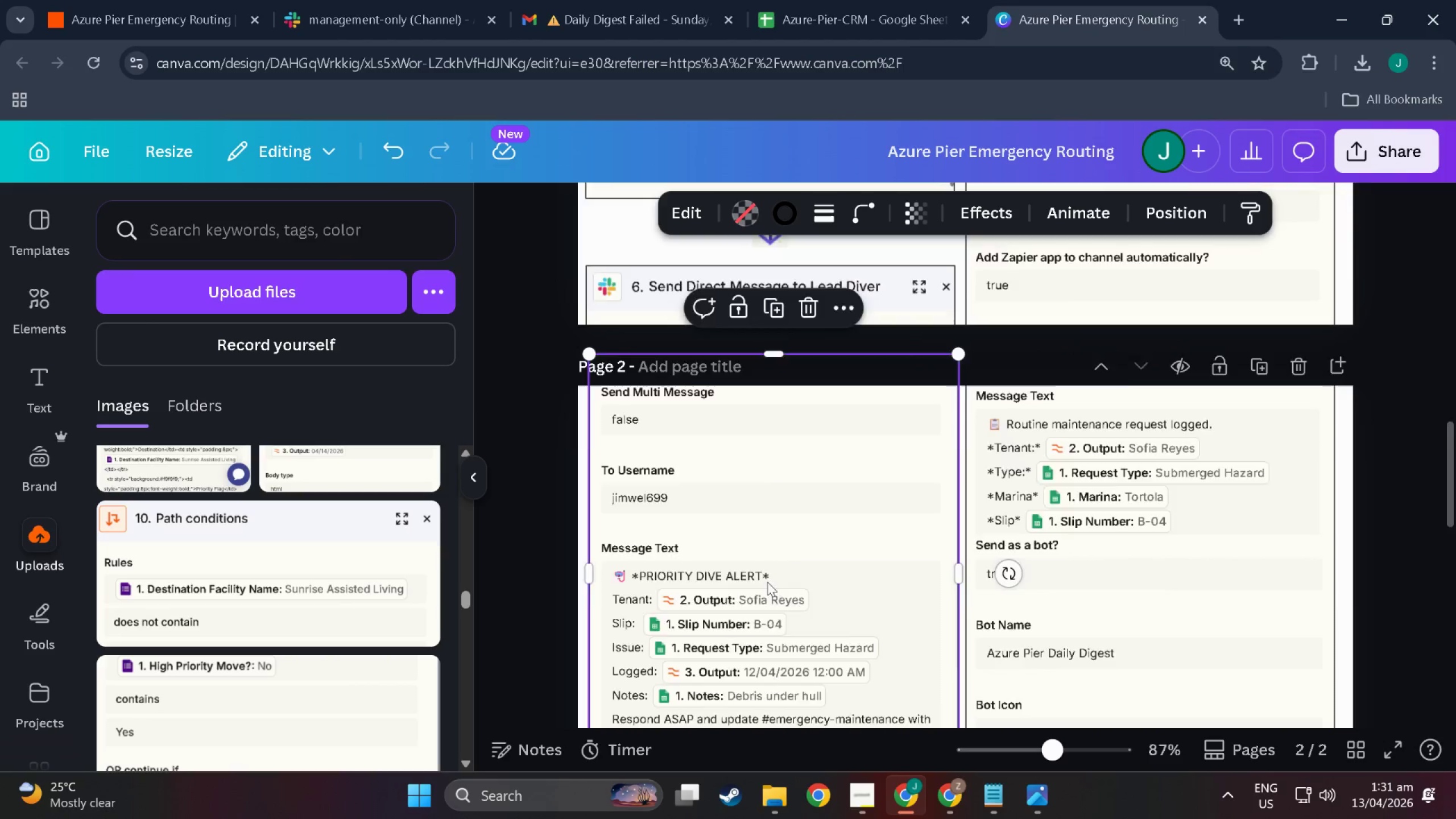 
scroll: coordinate [809, 615], scroll_direction: down, amount: 12.0
 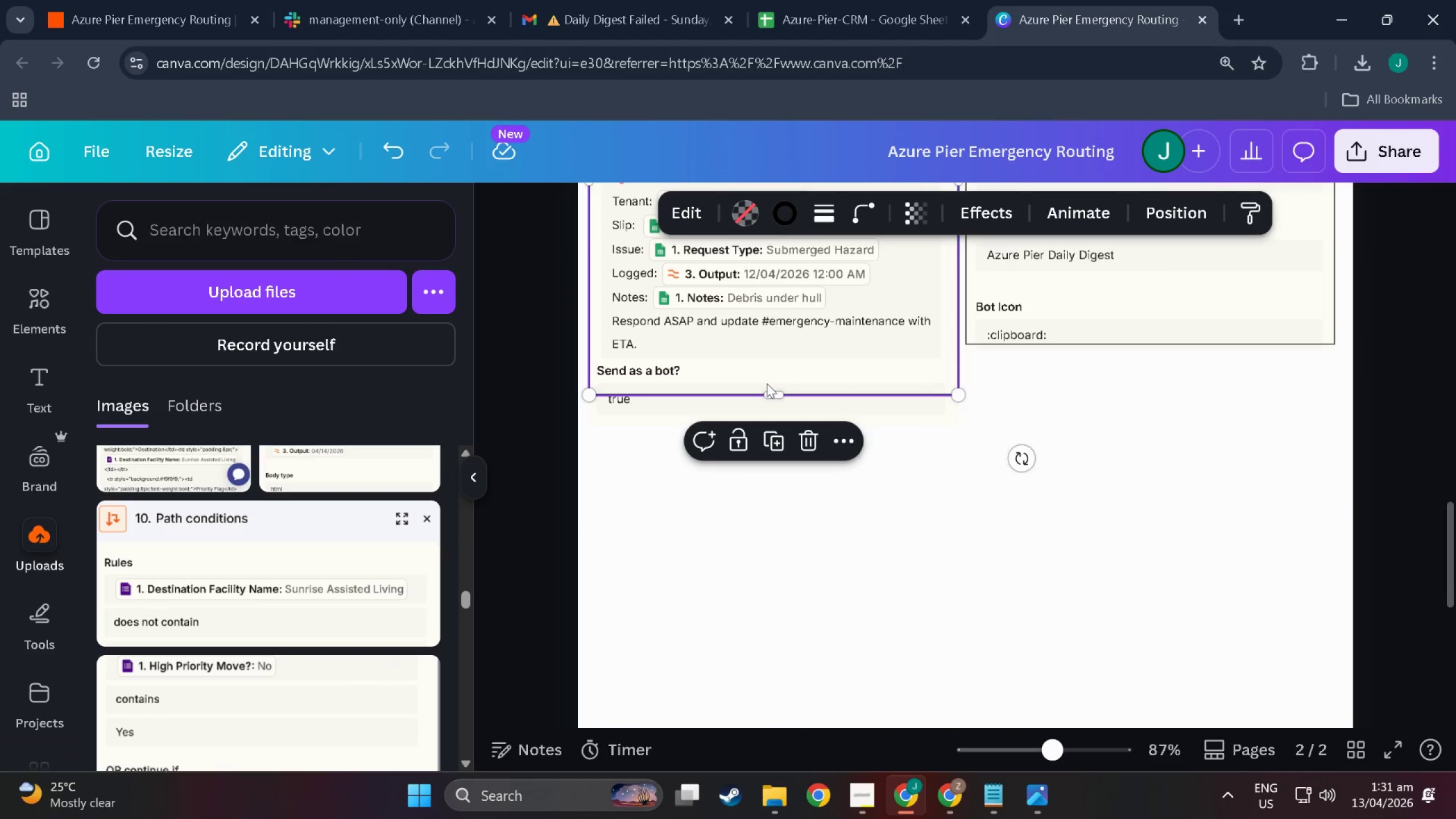 
left_click_drag(start_coordinate=[768, 394], to_coordinate=[768, 417])
 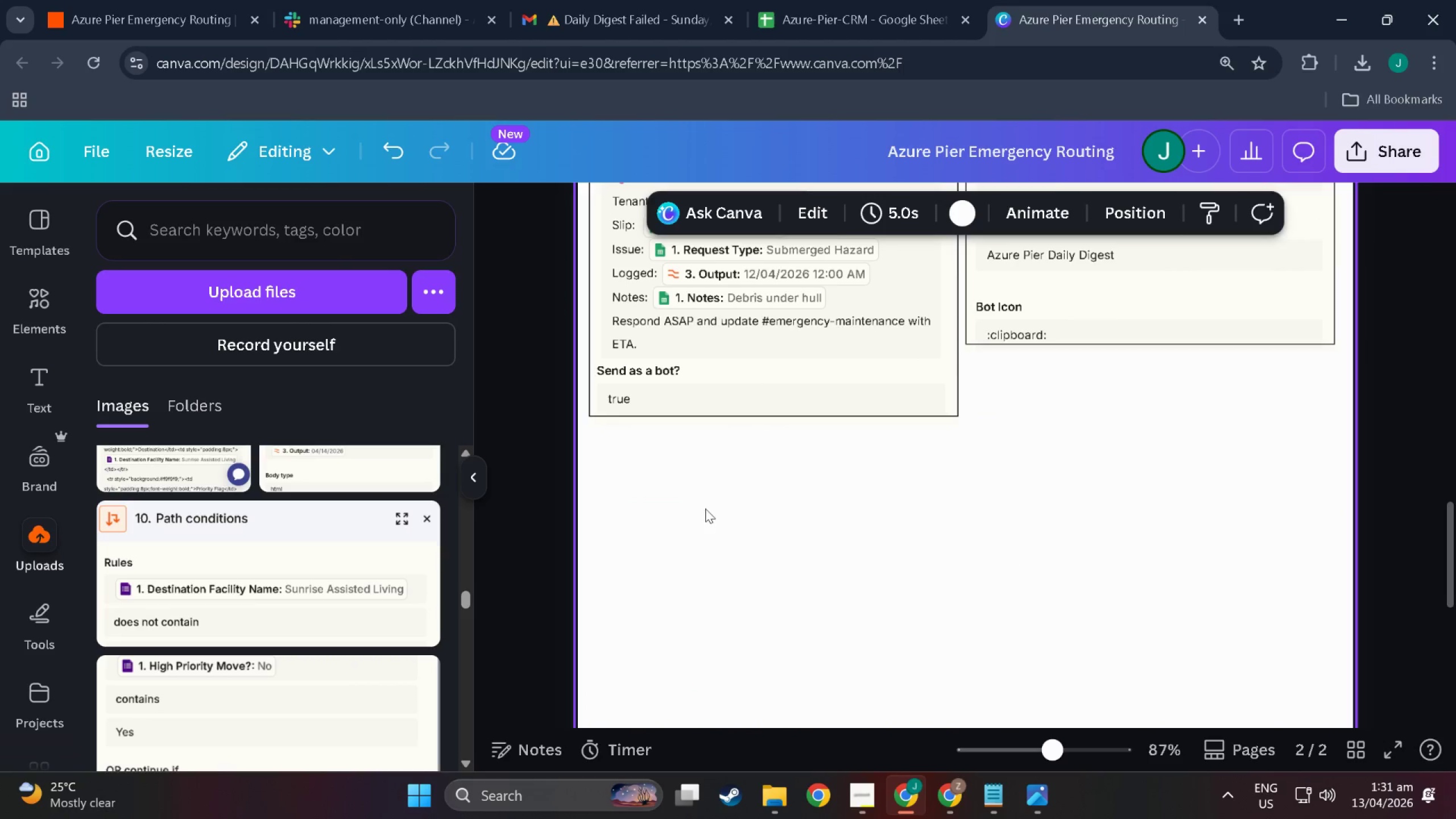 
scroll: coordinate [704, 675], scroll_direction: up, amount: 11.0
 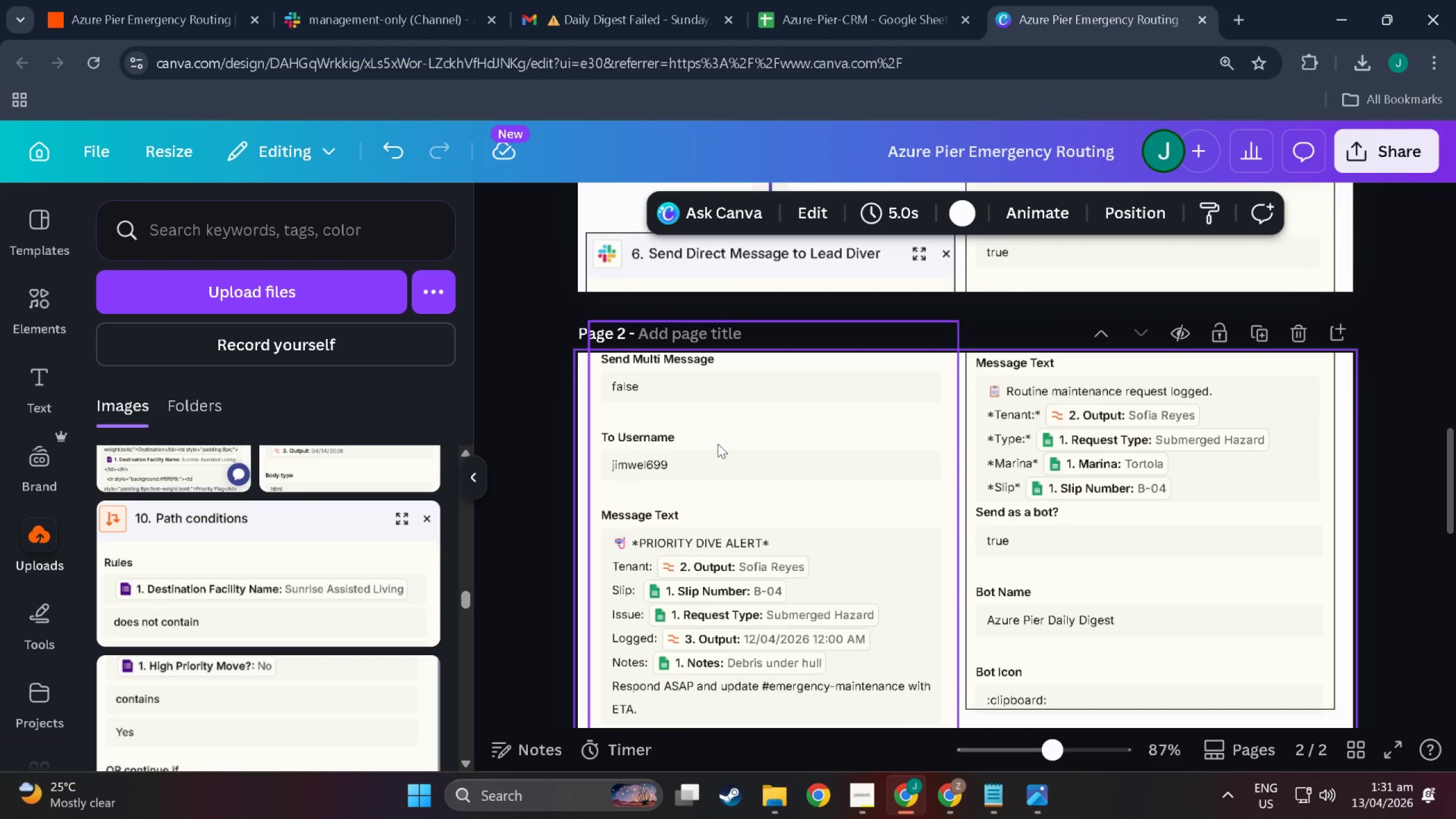 
left_click([950, 588])
 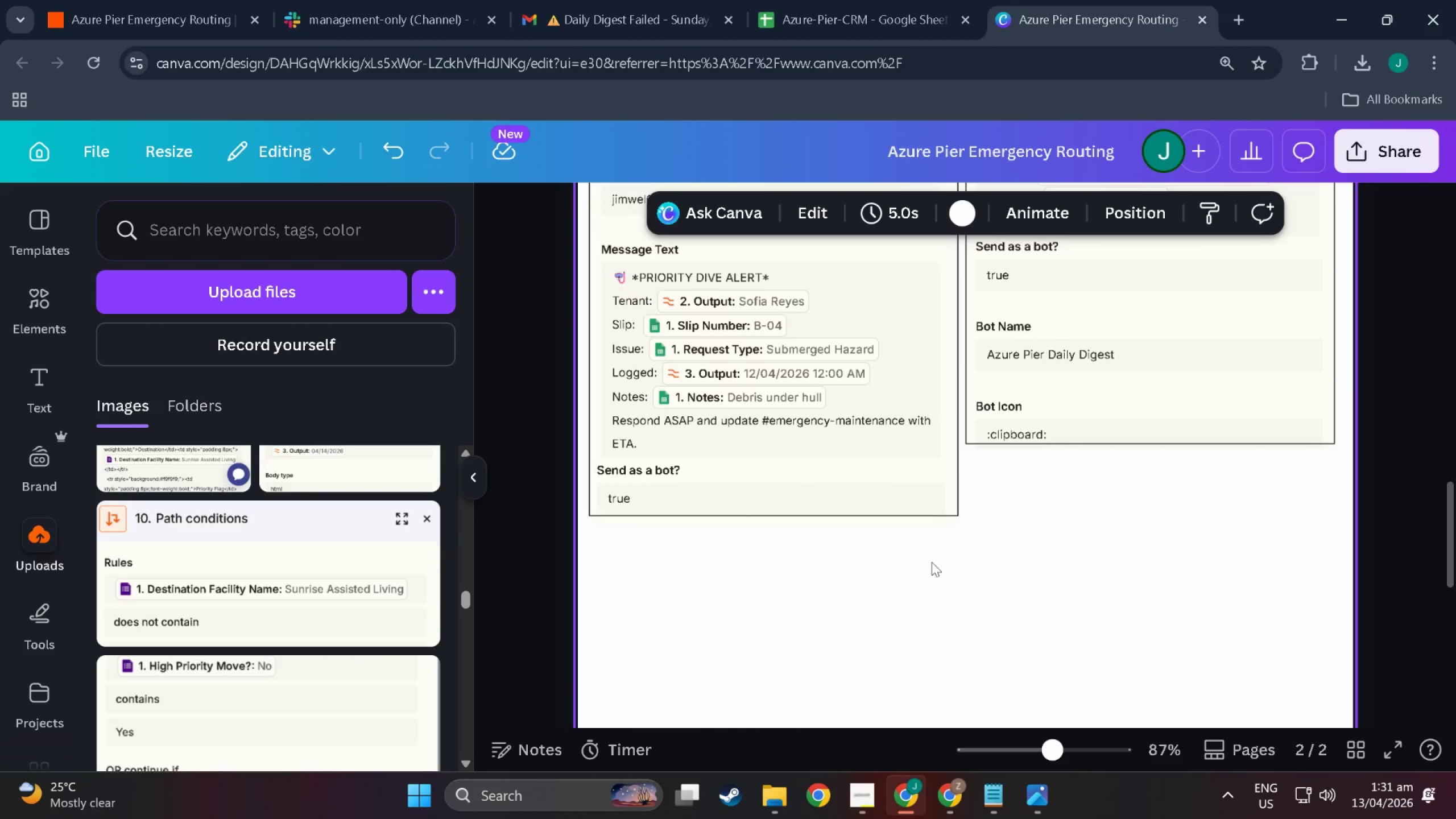 
scroll: coordinate [572, 518], scroll_direction: down, amount: 8.0
 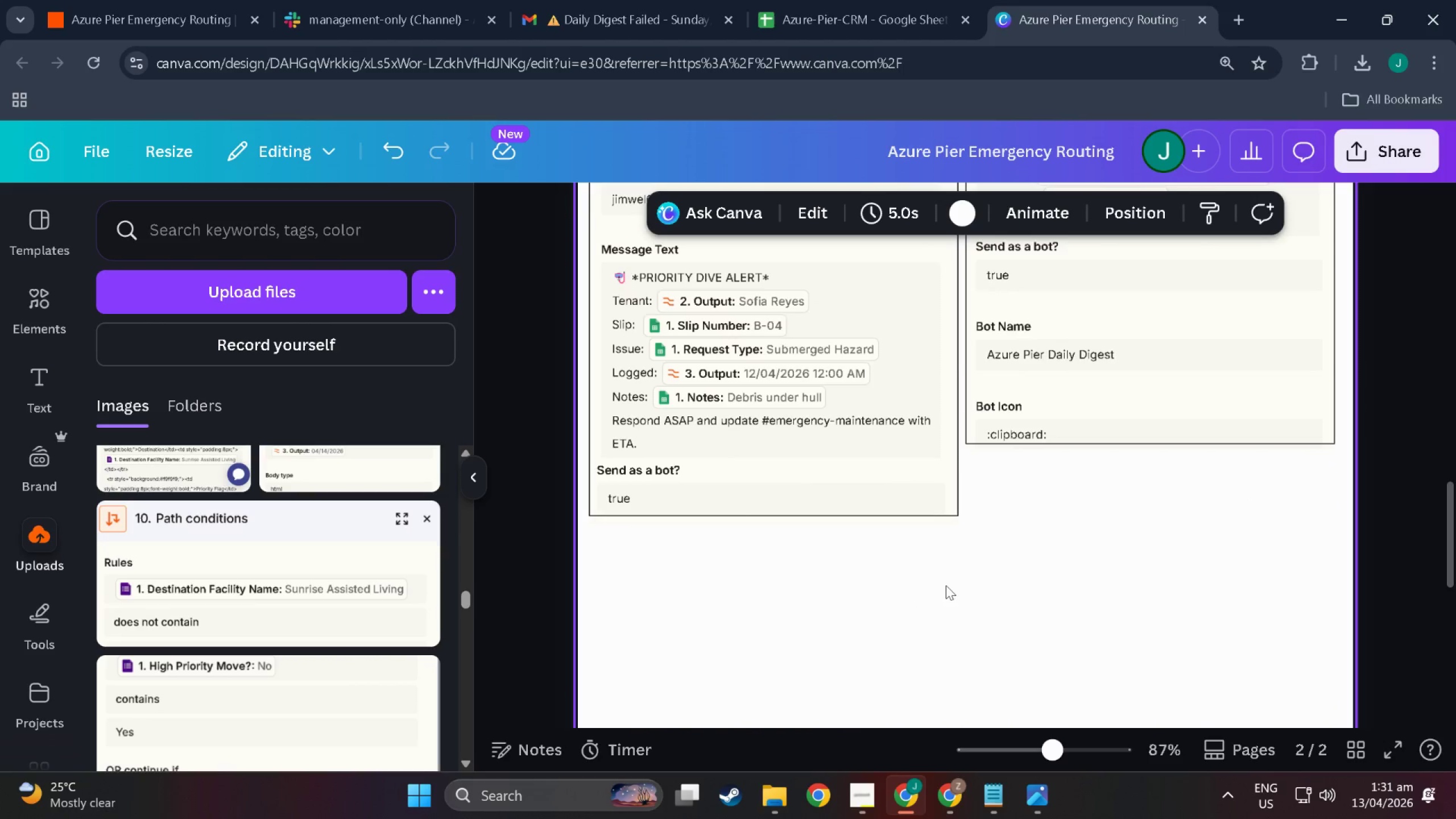 
scroll: coordinate [872, 427], scroll_direction: up, amount: 19.0
 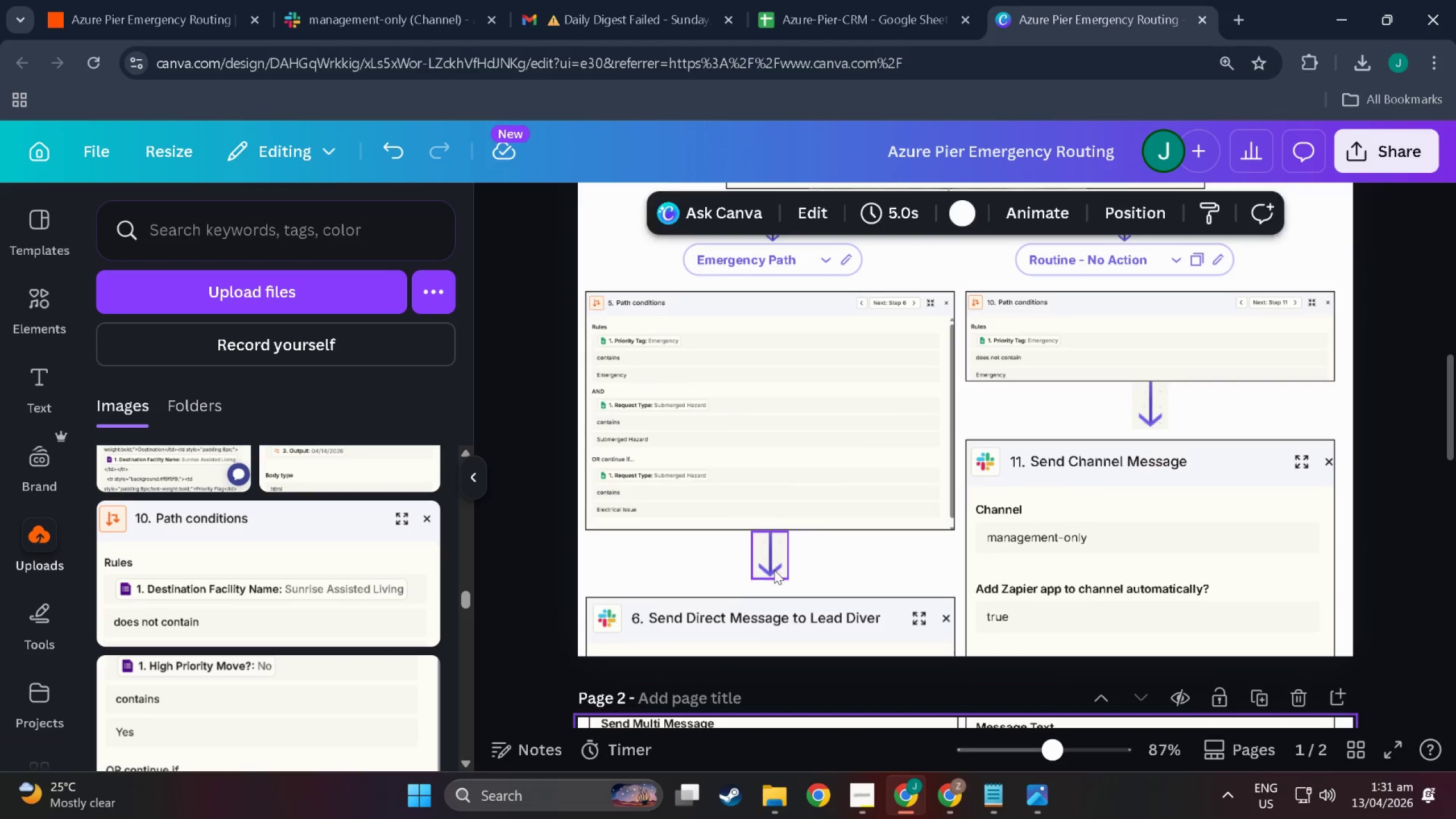 
left_click([774, 570])
 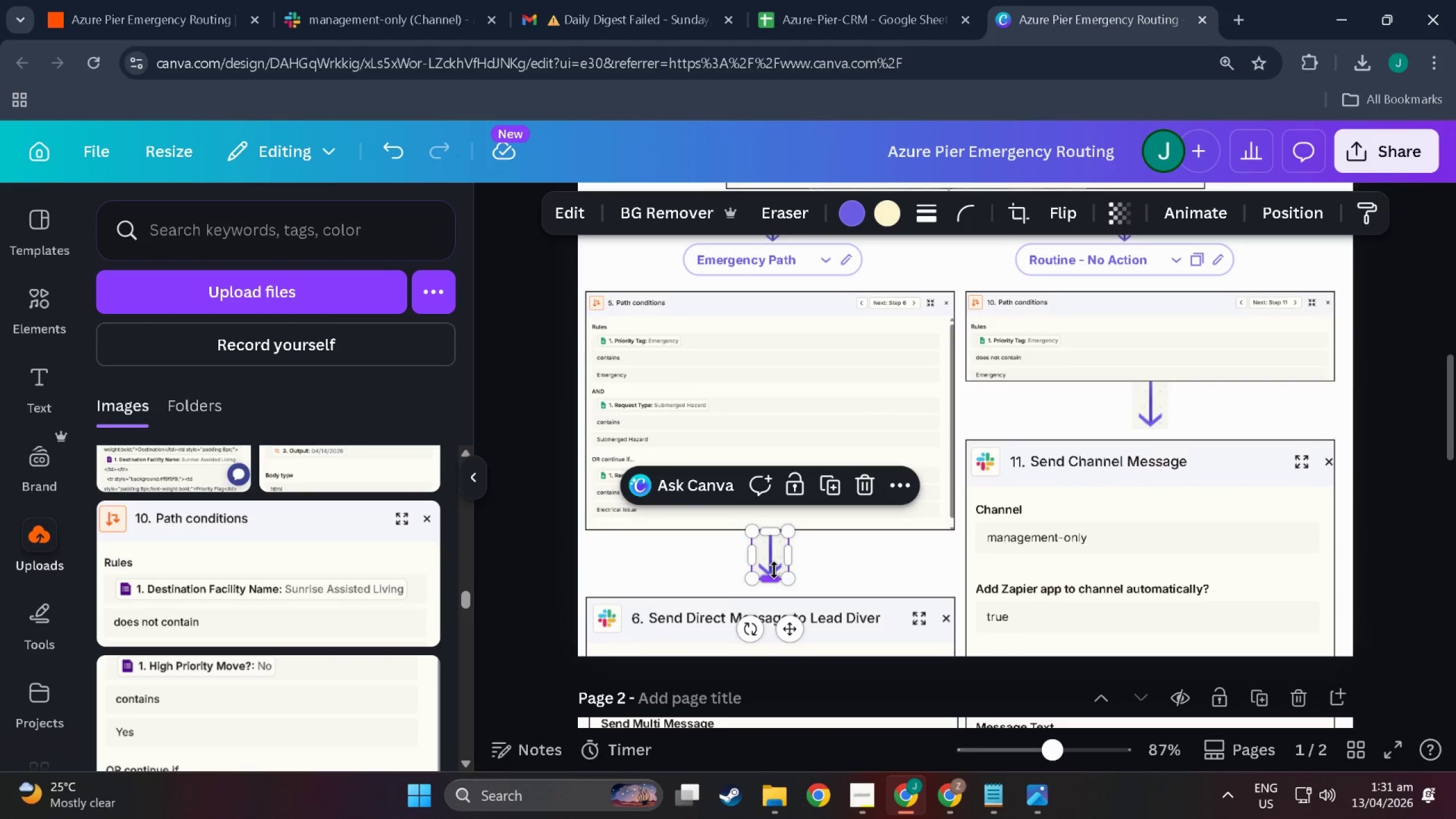 
key(Control+C)
 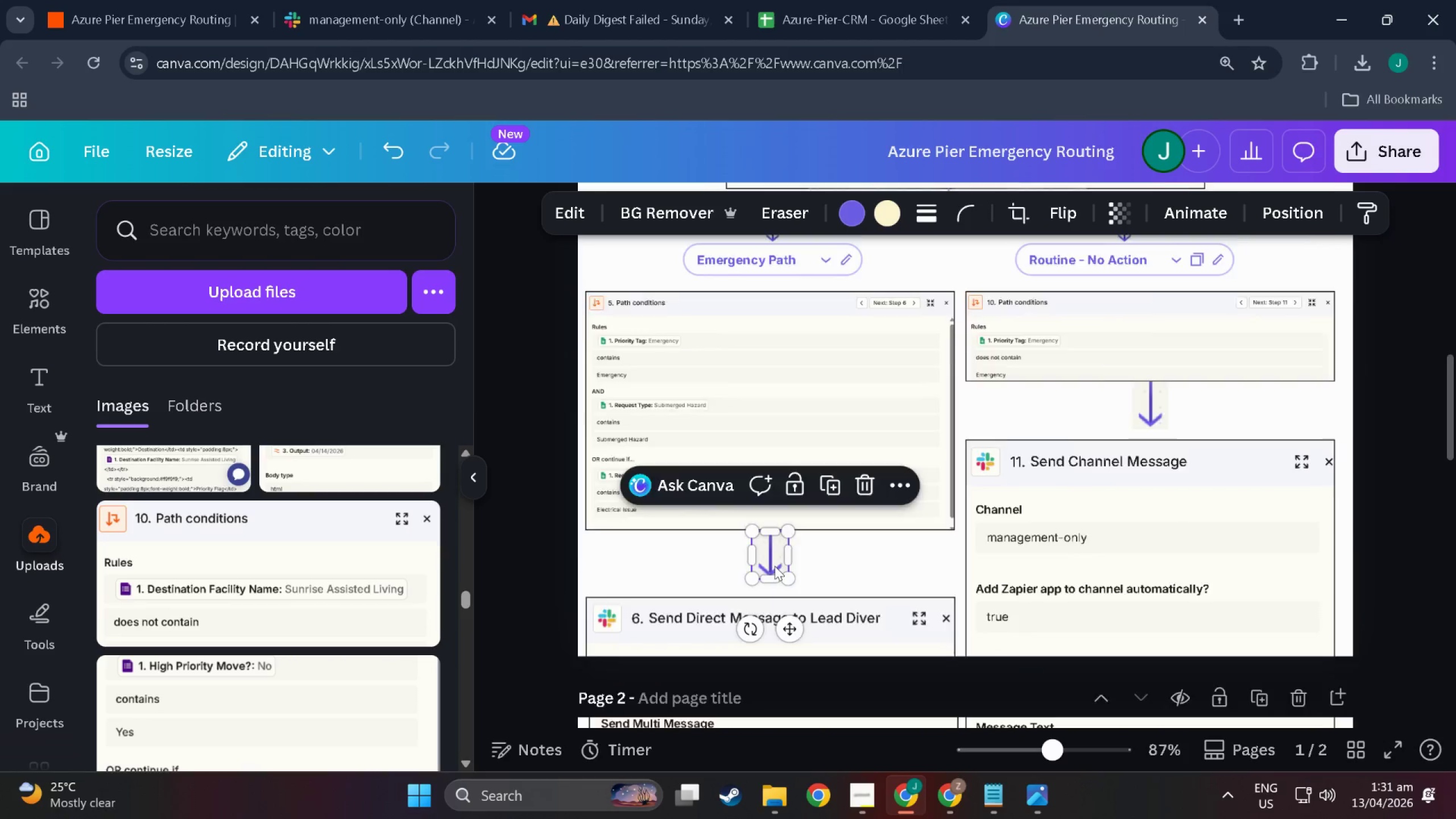 
left_click([778, 566])
 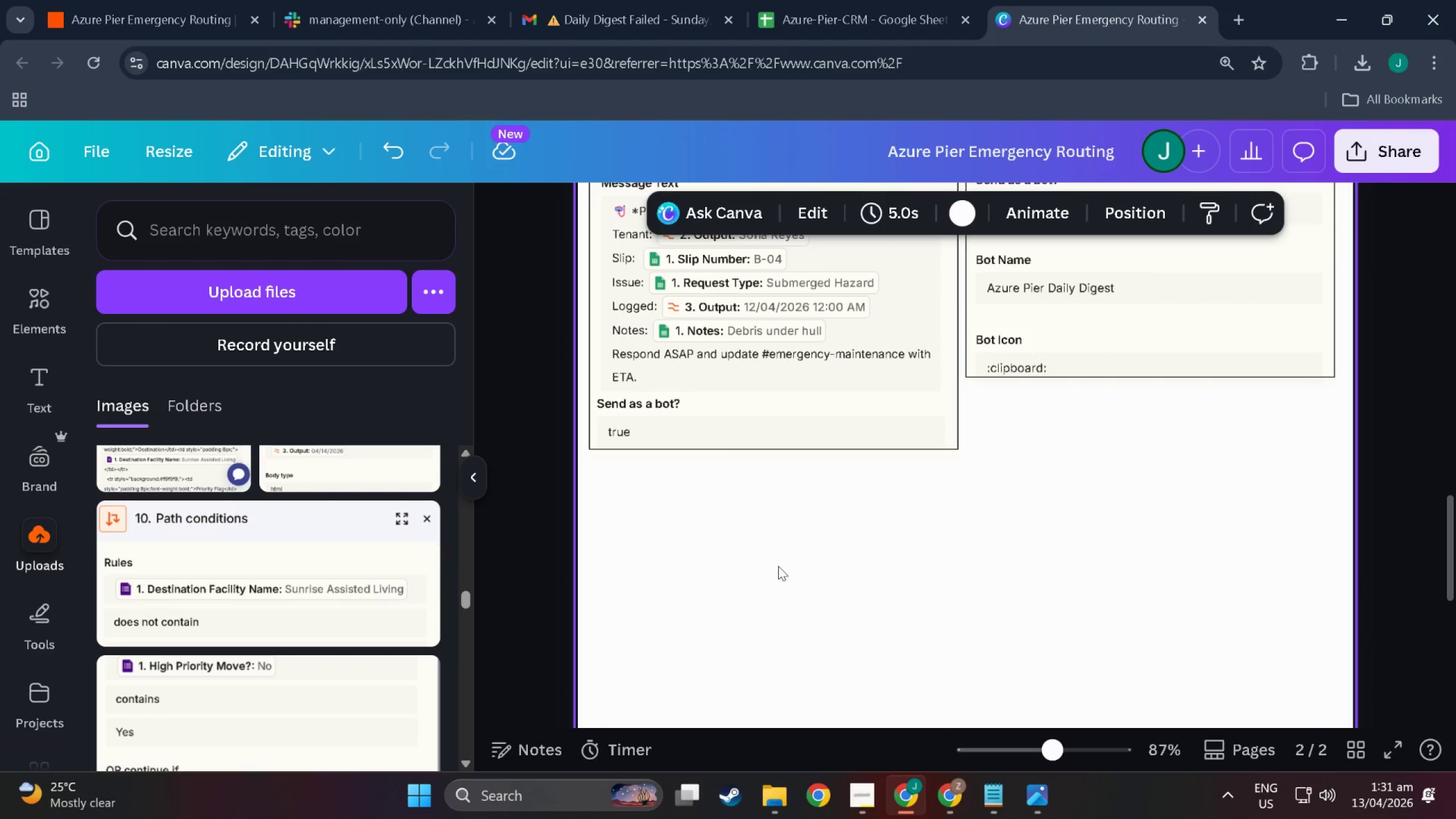 
scroll: coordinate [775, 566], scroll_direction: down, amount: 21.0
 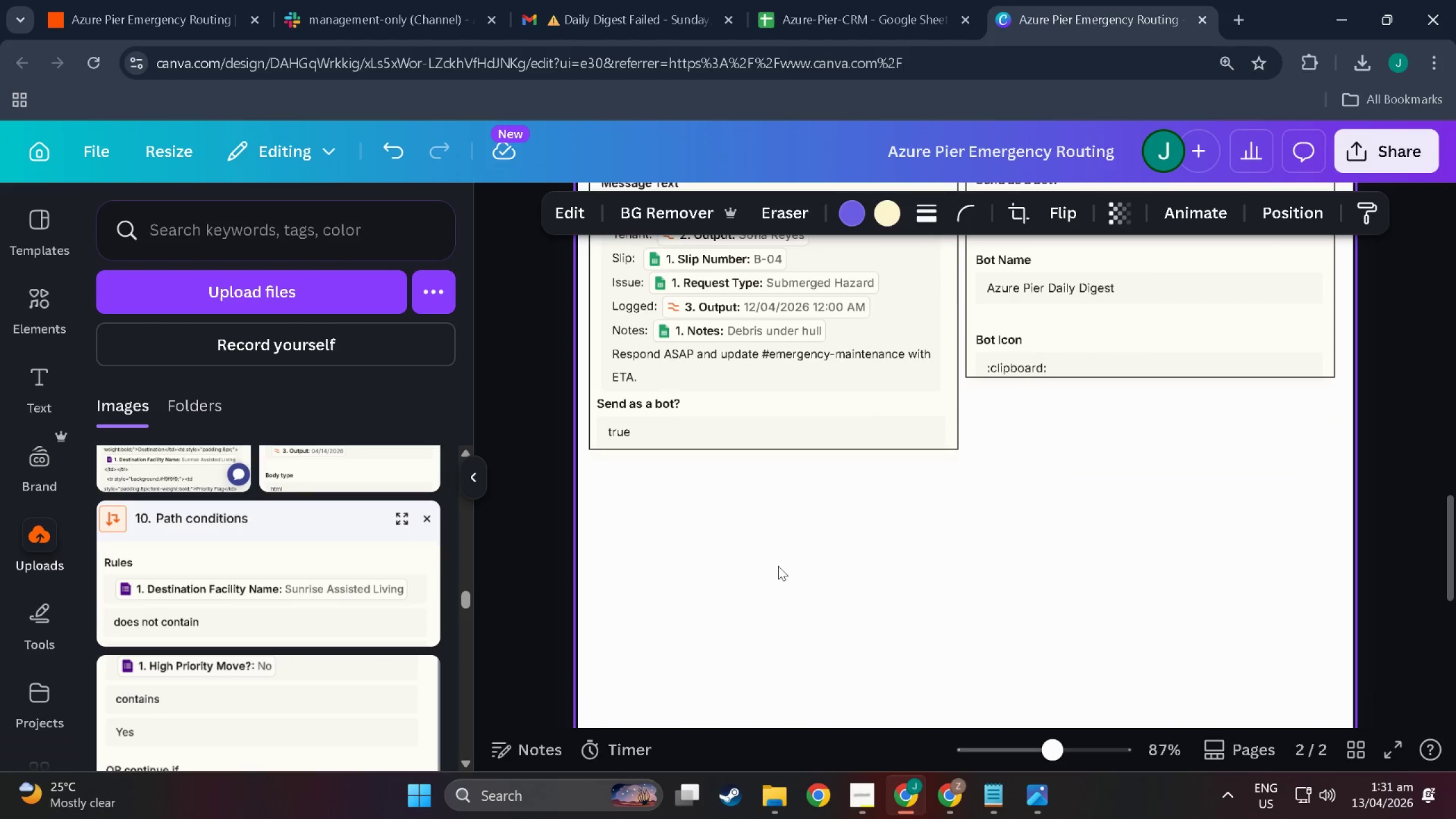 
key(Control+V)
 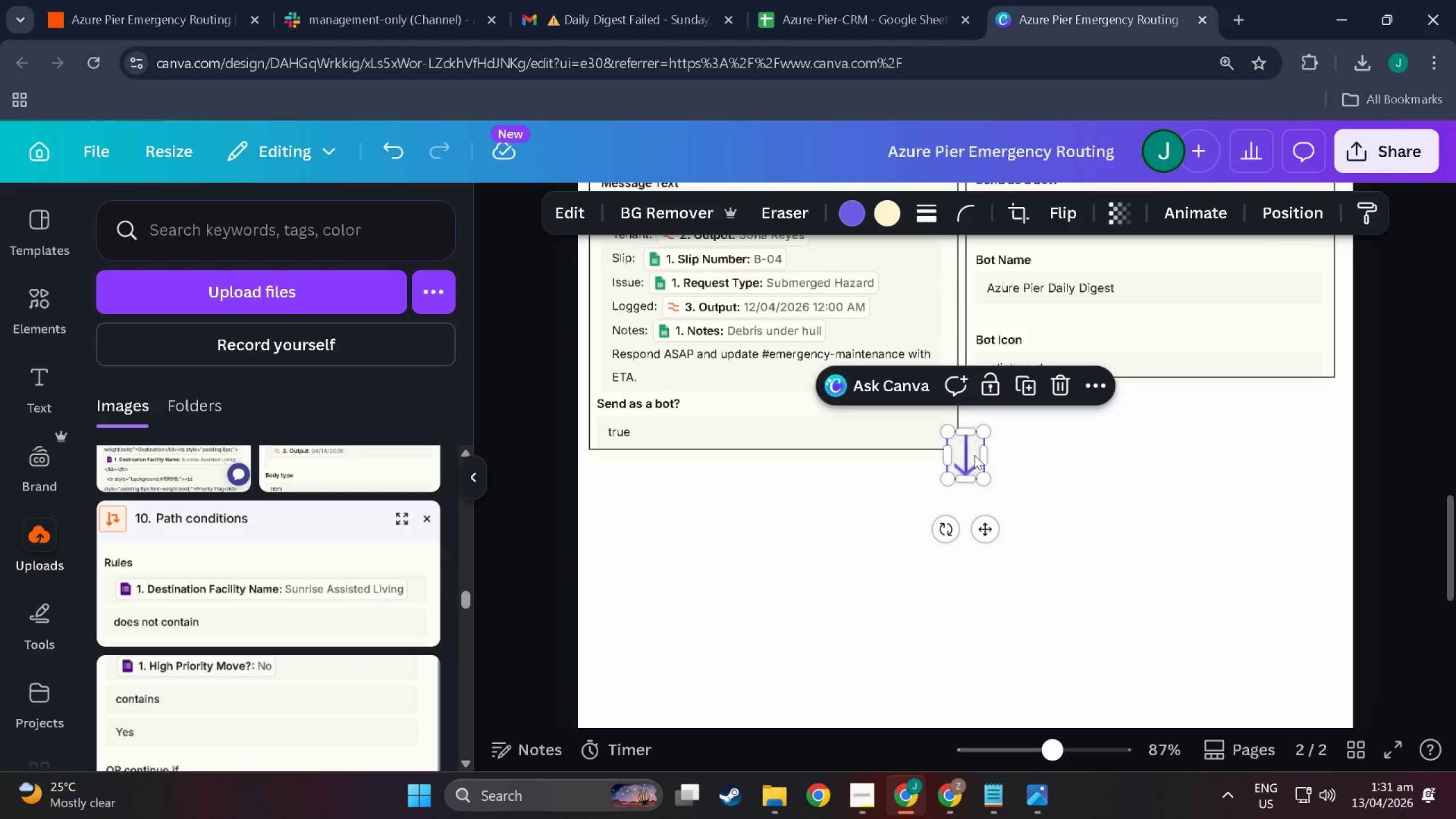 
left_click_drag(start_coordinate=[970, 453], to_coordinate=[780, 472])
 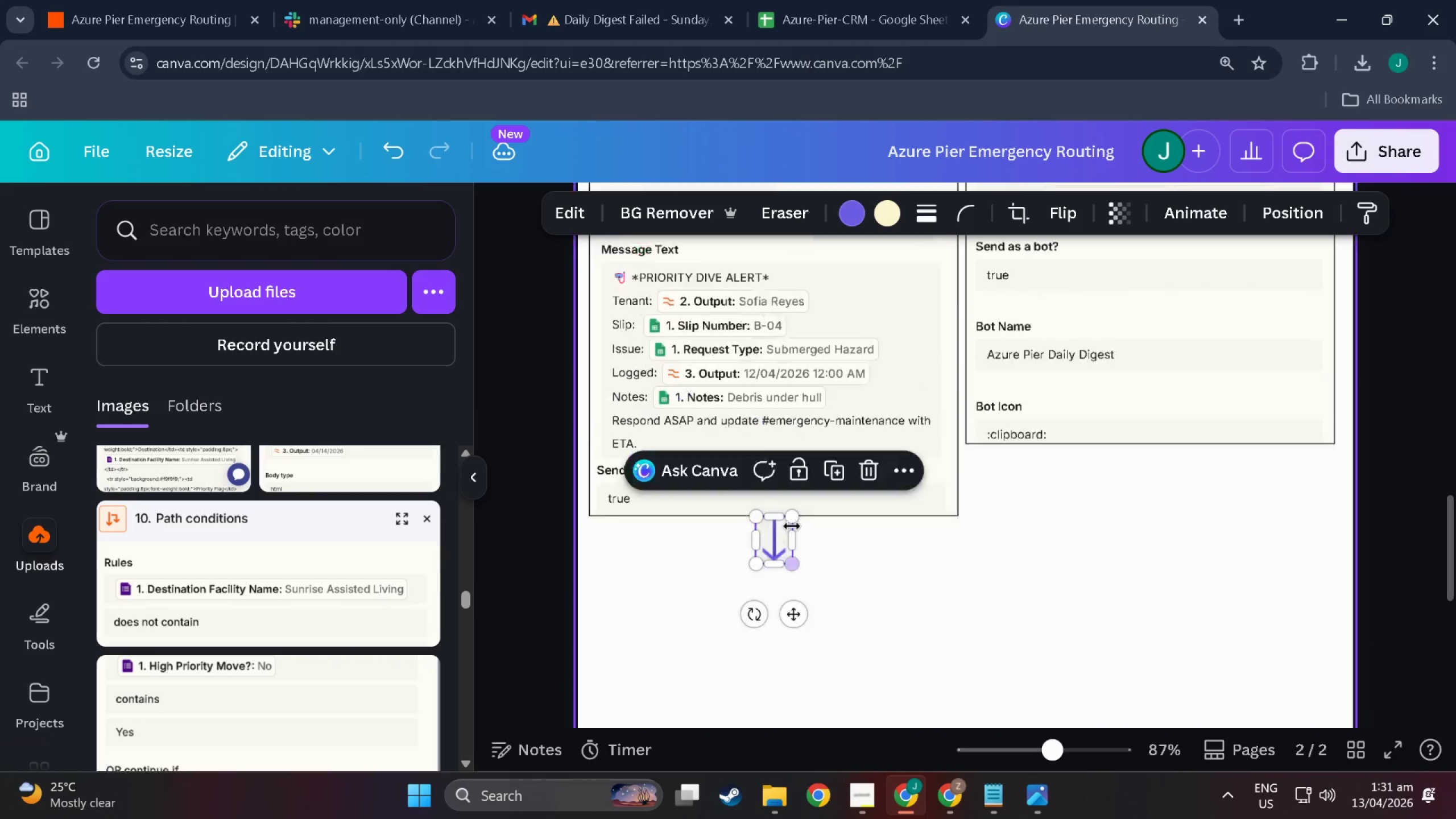 
scroll: coordinate [801, 585], scroll_direction: up, amount: 16.0
 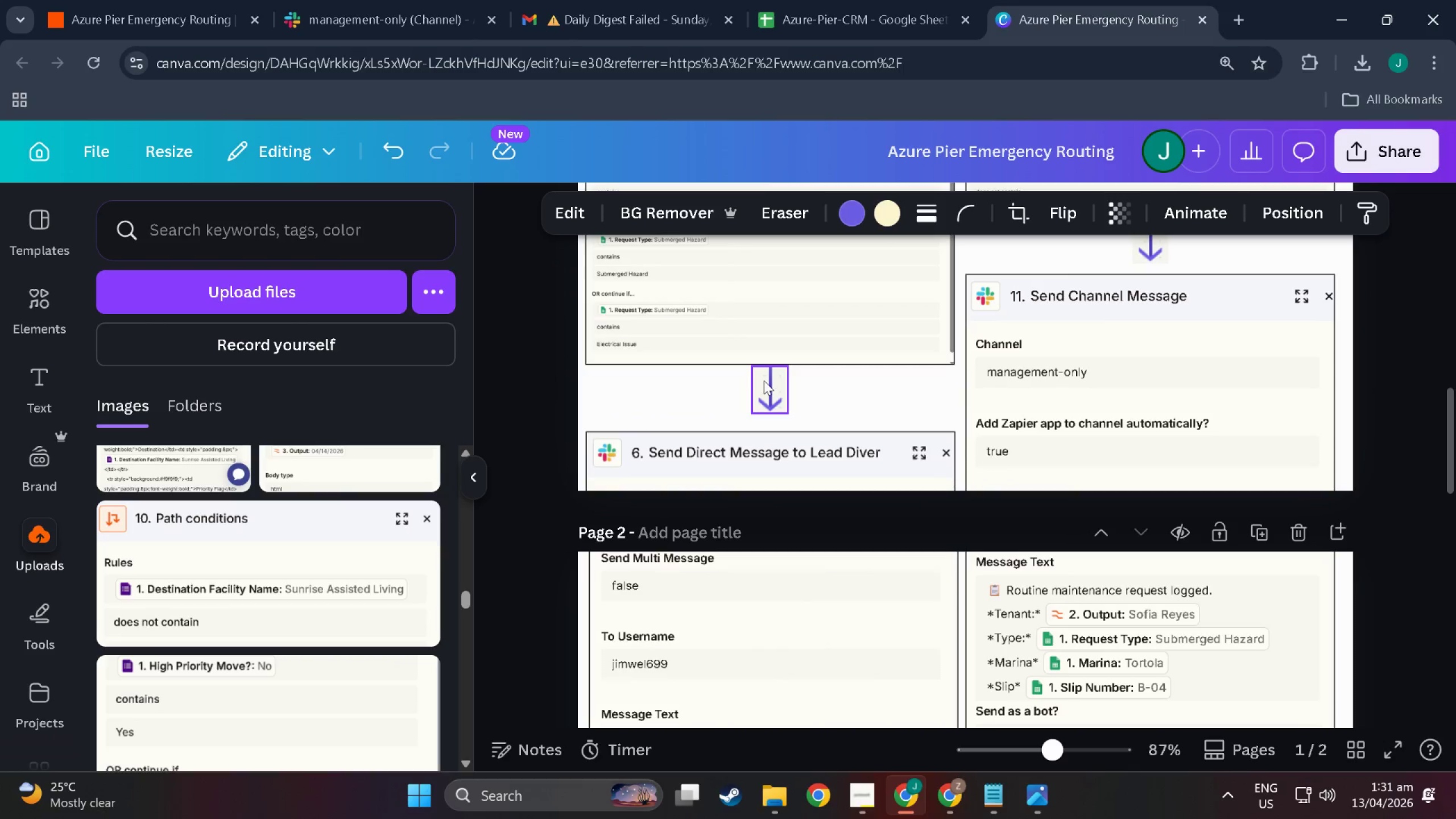 
scroll: coordinate [766, 396], scroll_direction: down, amount: 20.0
 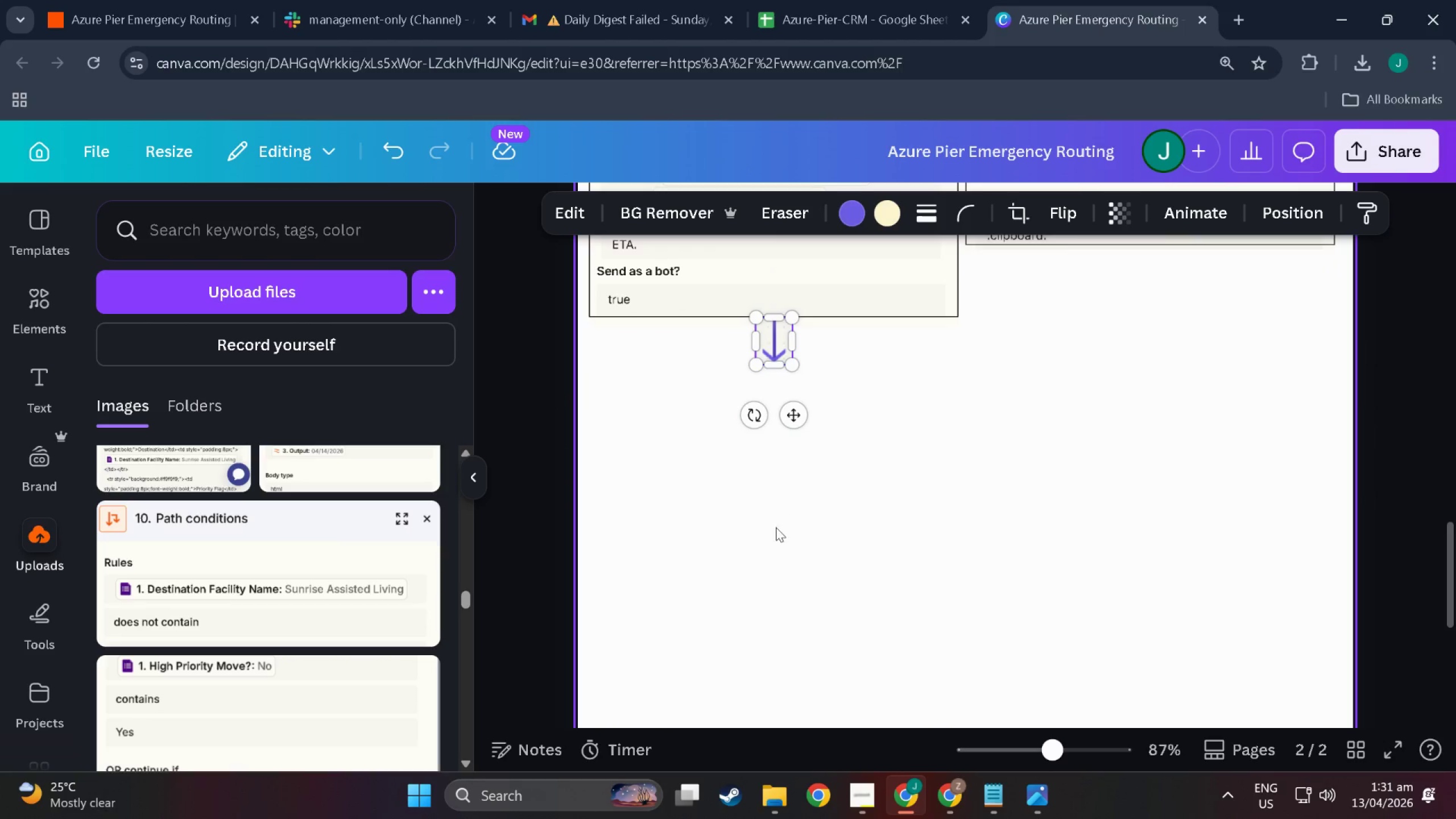 
left_click([775, 545])
 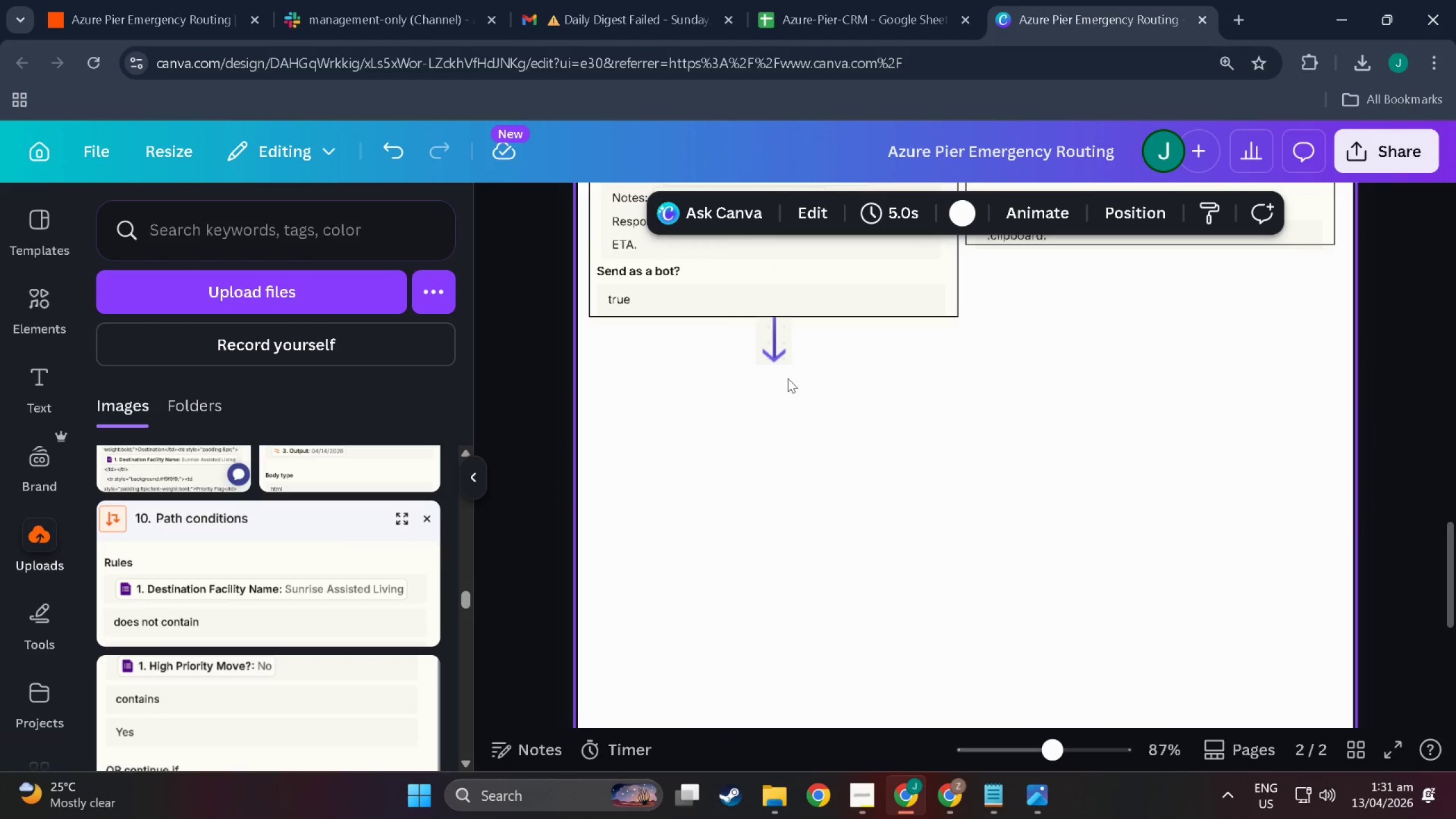 
wait(8.49)
 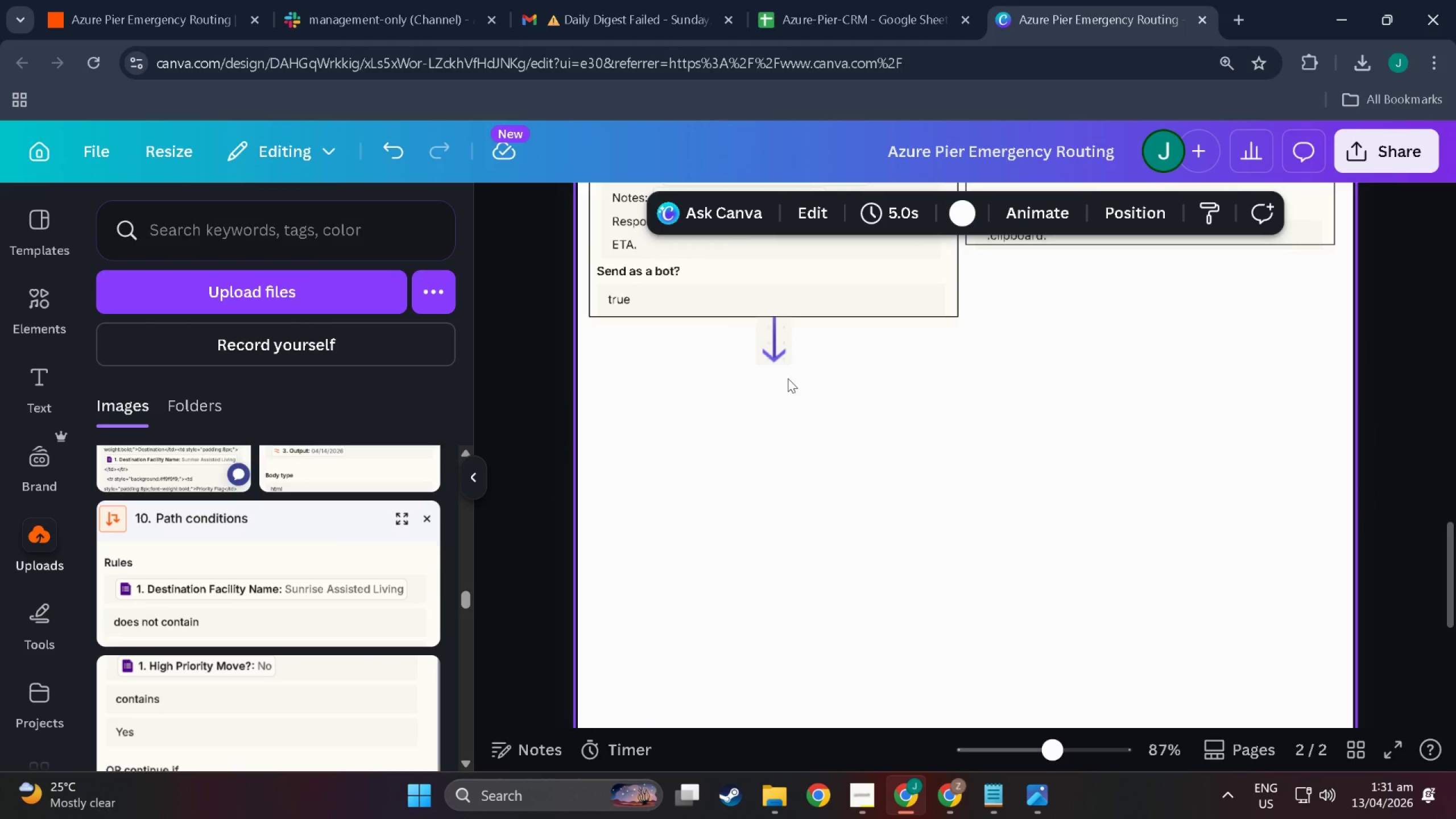 
scroll: coordinate [882, 394], scroll_direction: up, amount: 5.0
 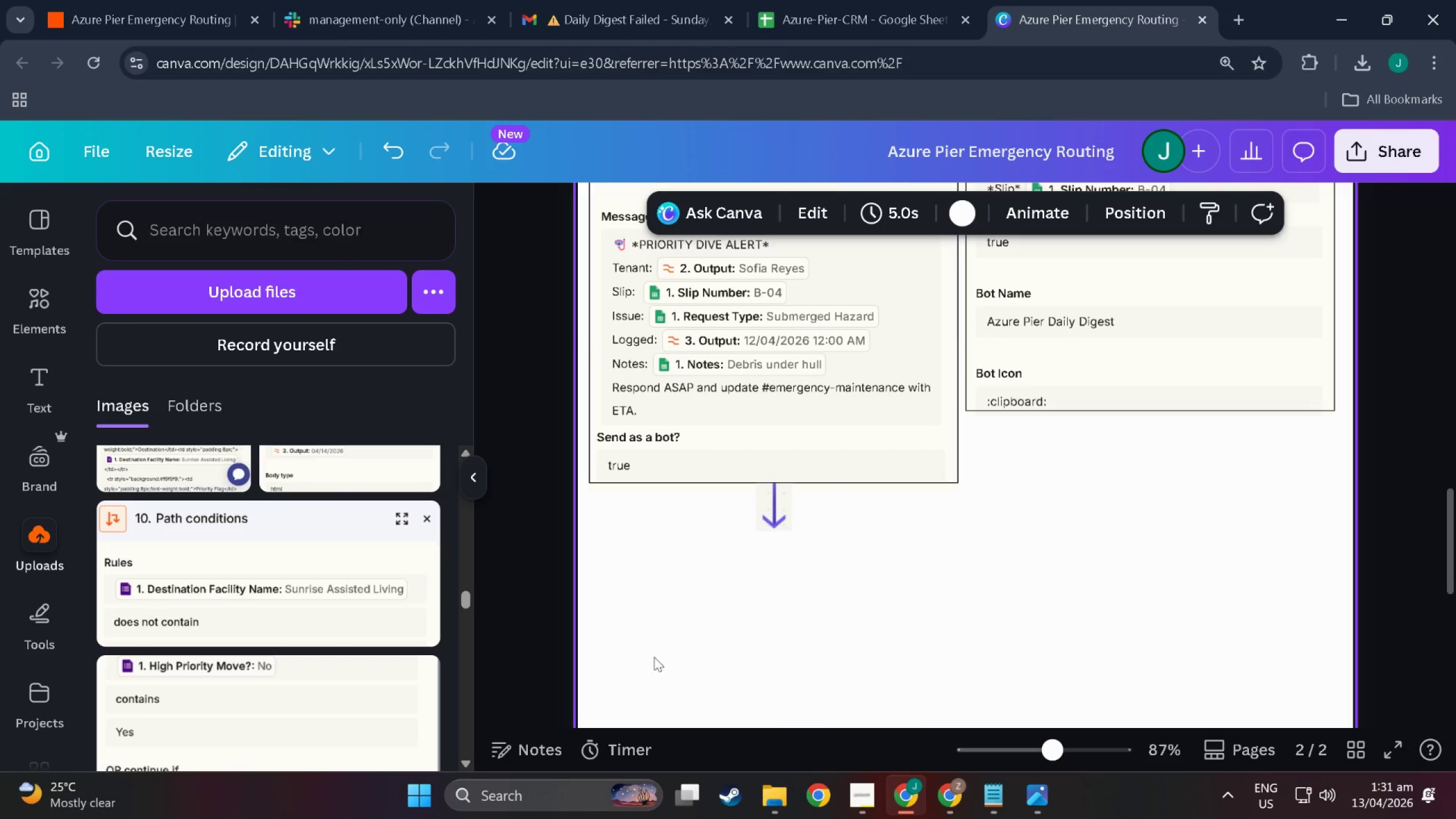 
left_click([862, 794])